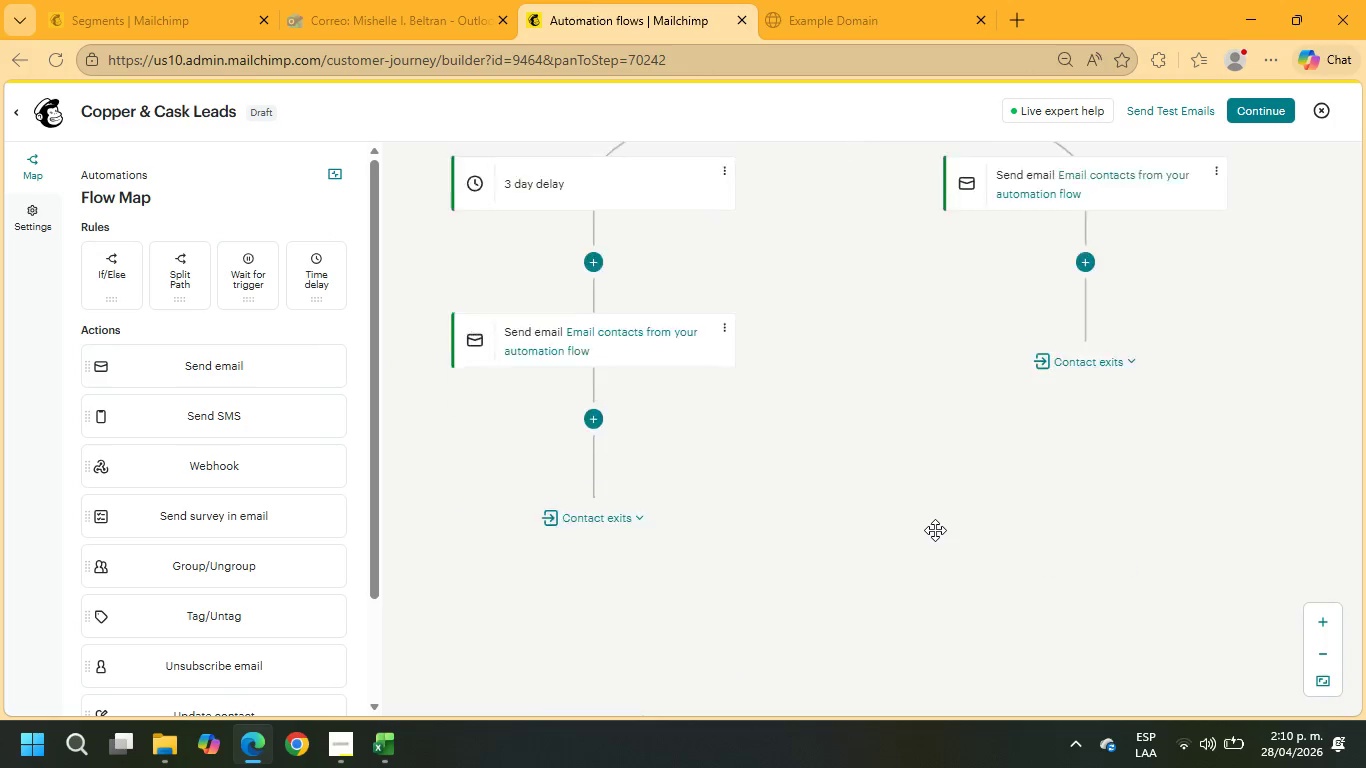 
scroll: coordinate [935, 530], scroll_direction: down, amount: 3.0
 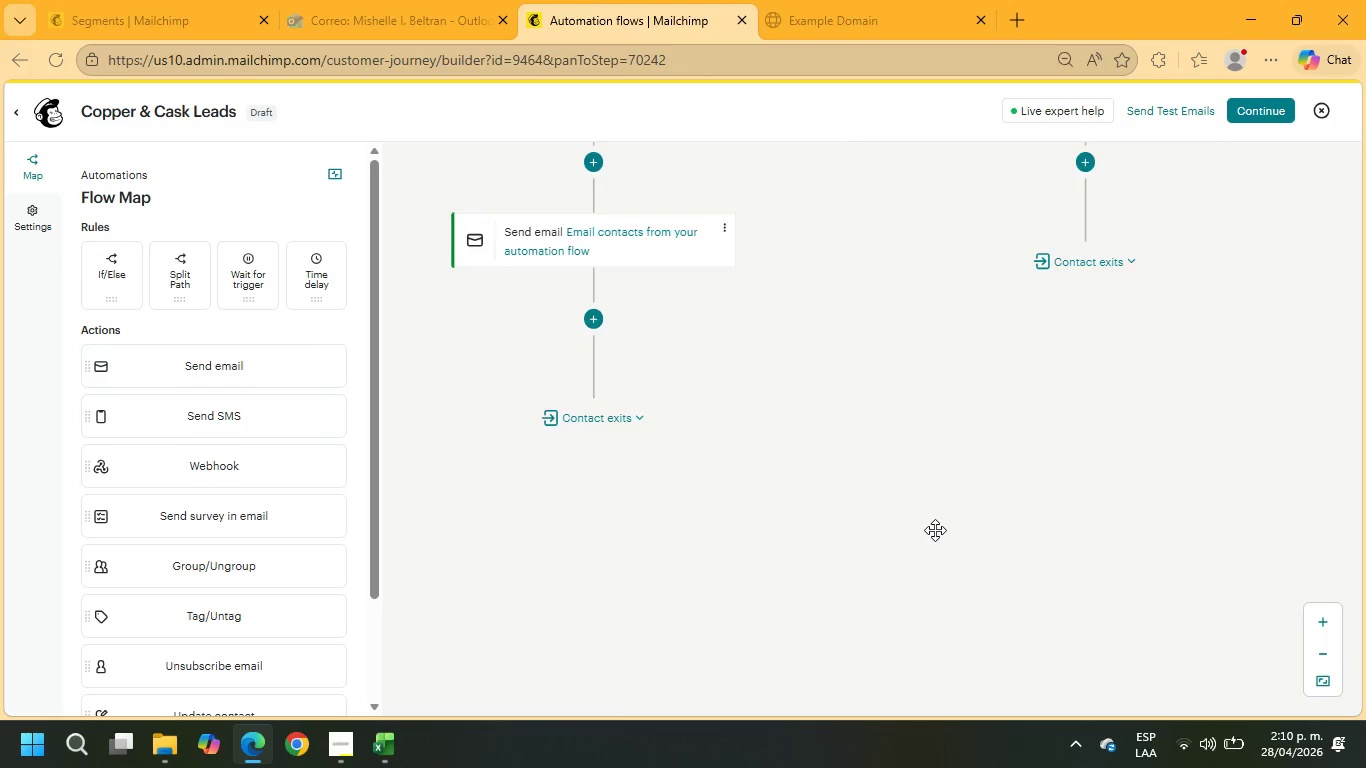 
scroll: coordinate [1219, 235], scroll_direction: up, amount: 9.0
 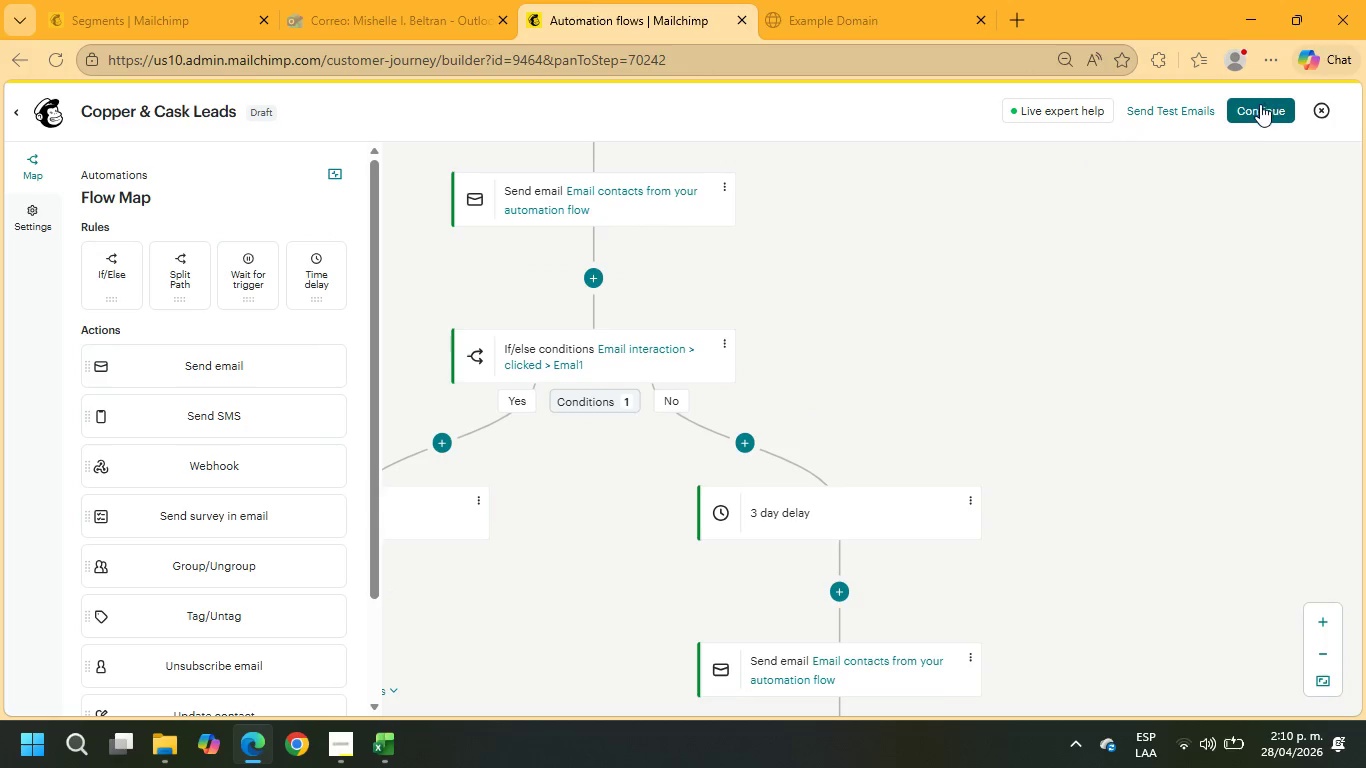 
mouse_move([1237, 101])
 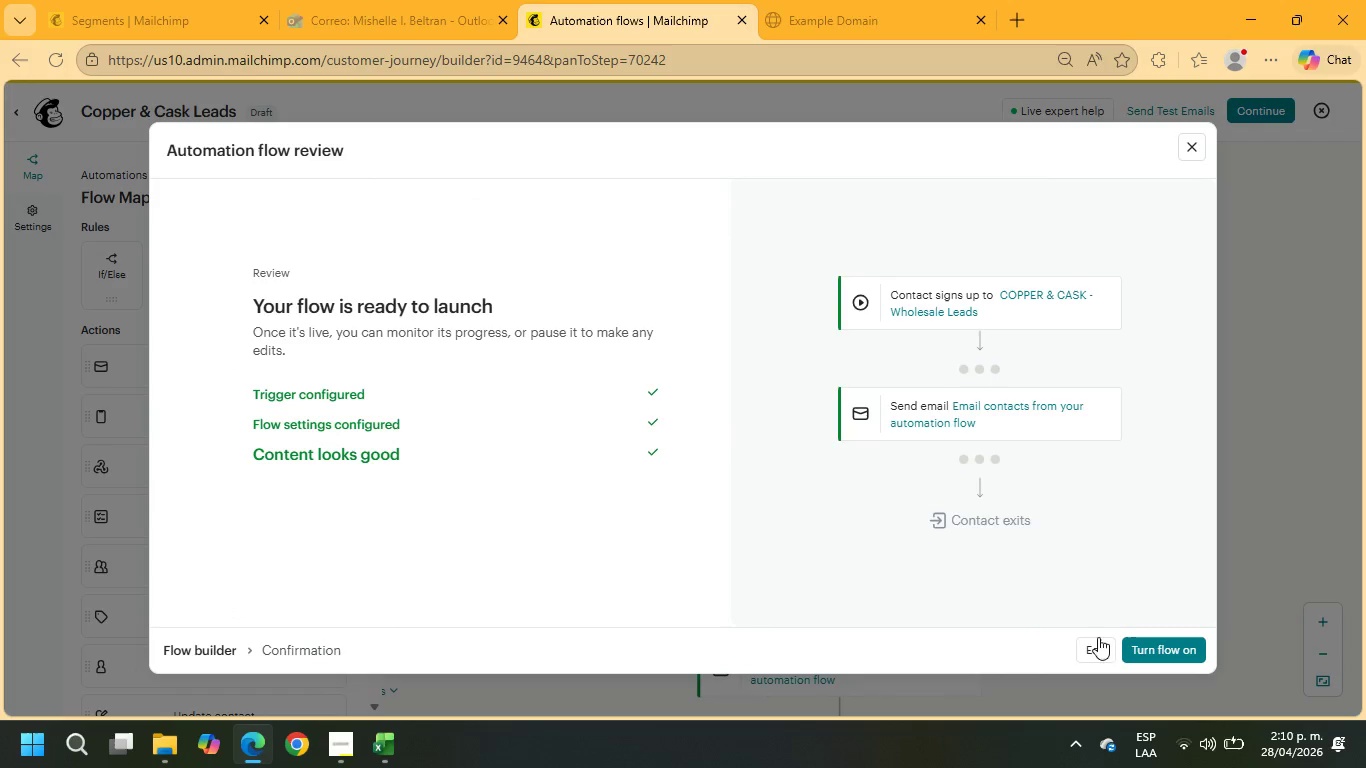 
left_click([1093, 649])
 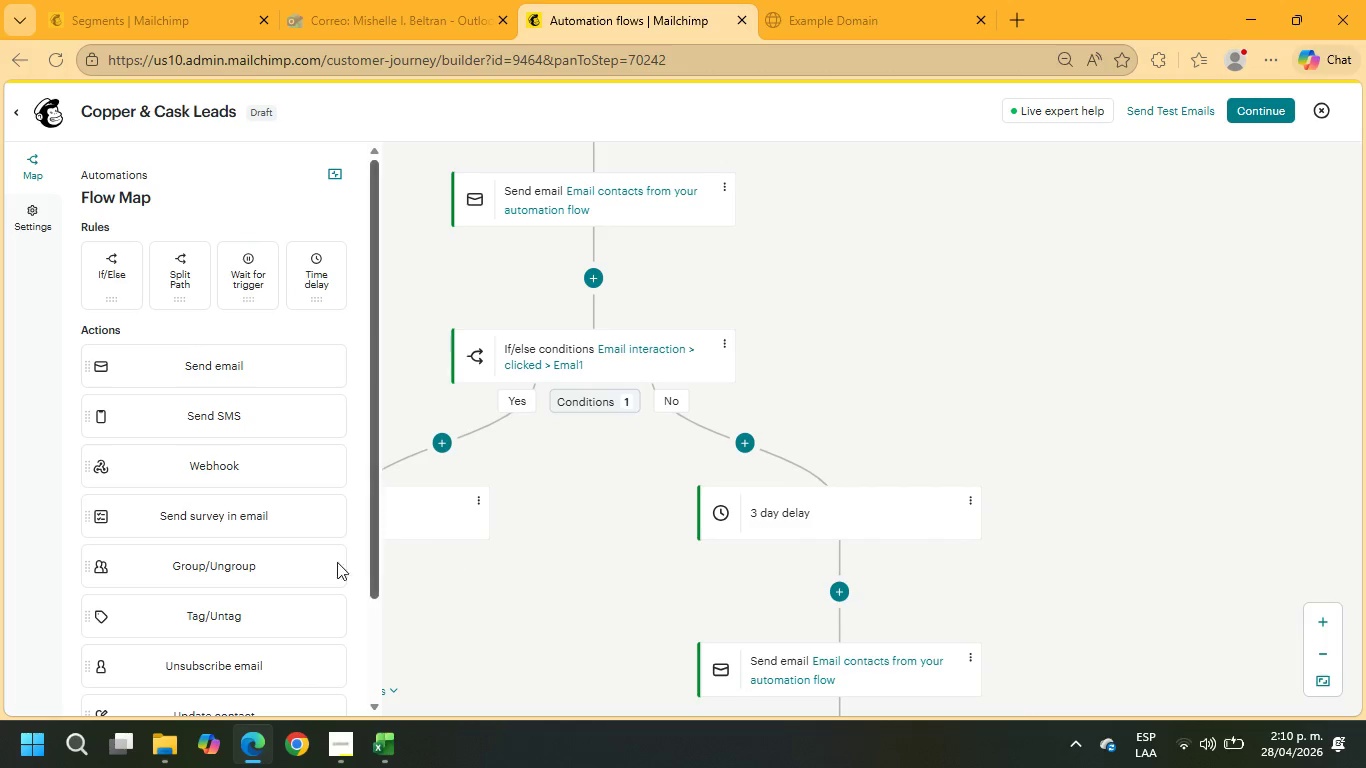 
left_click_drag(start_coordinate=[571, 507], to_coordinate=[759, 493])
 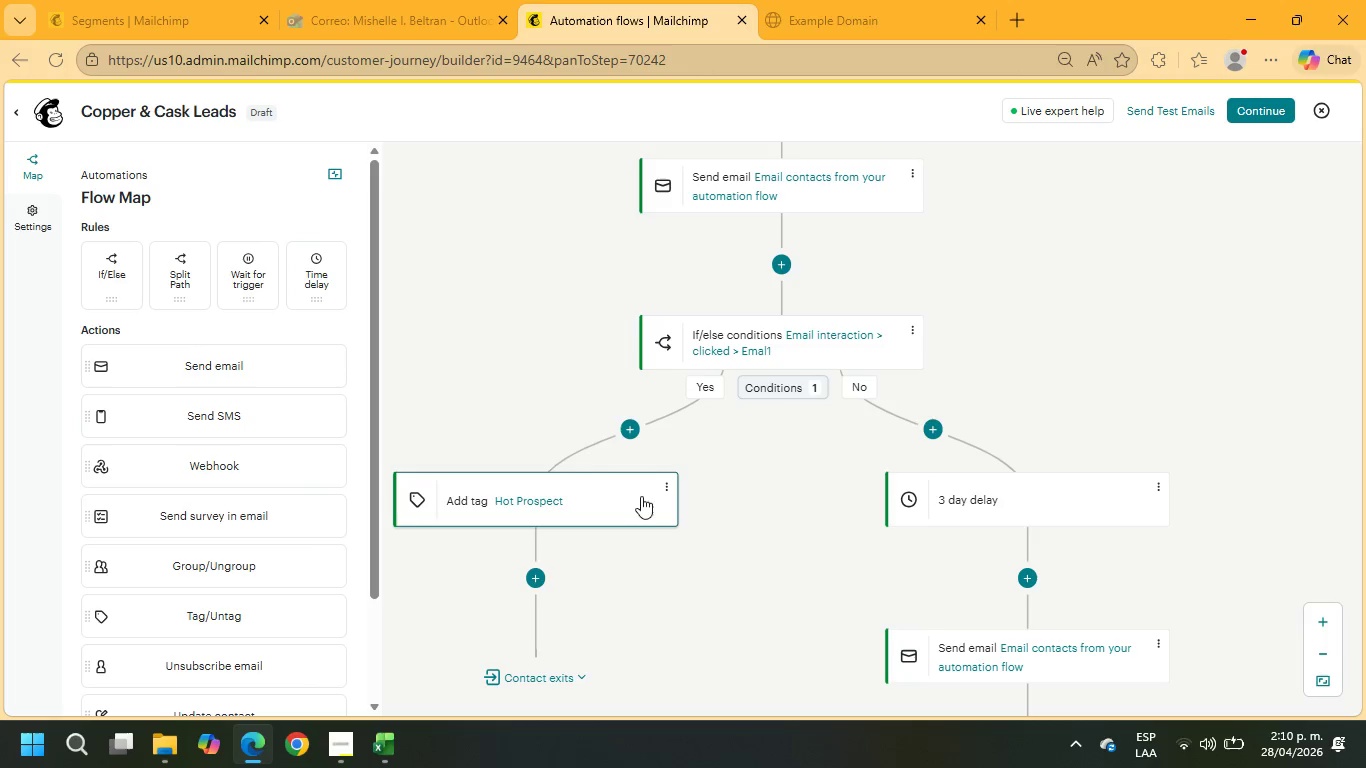 
left_click([671, 476])
 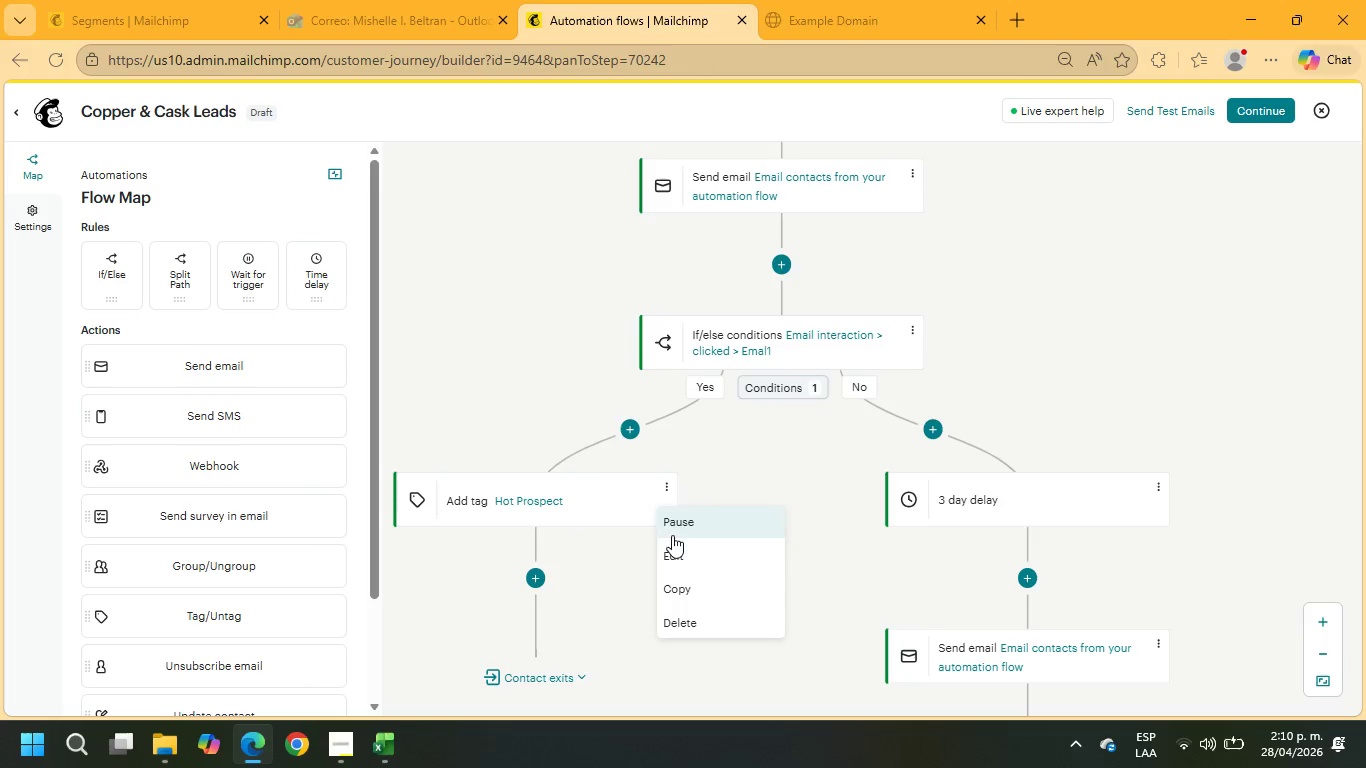 
left_click([667, 542])
 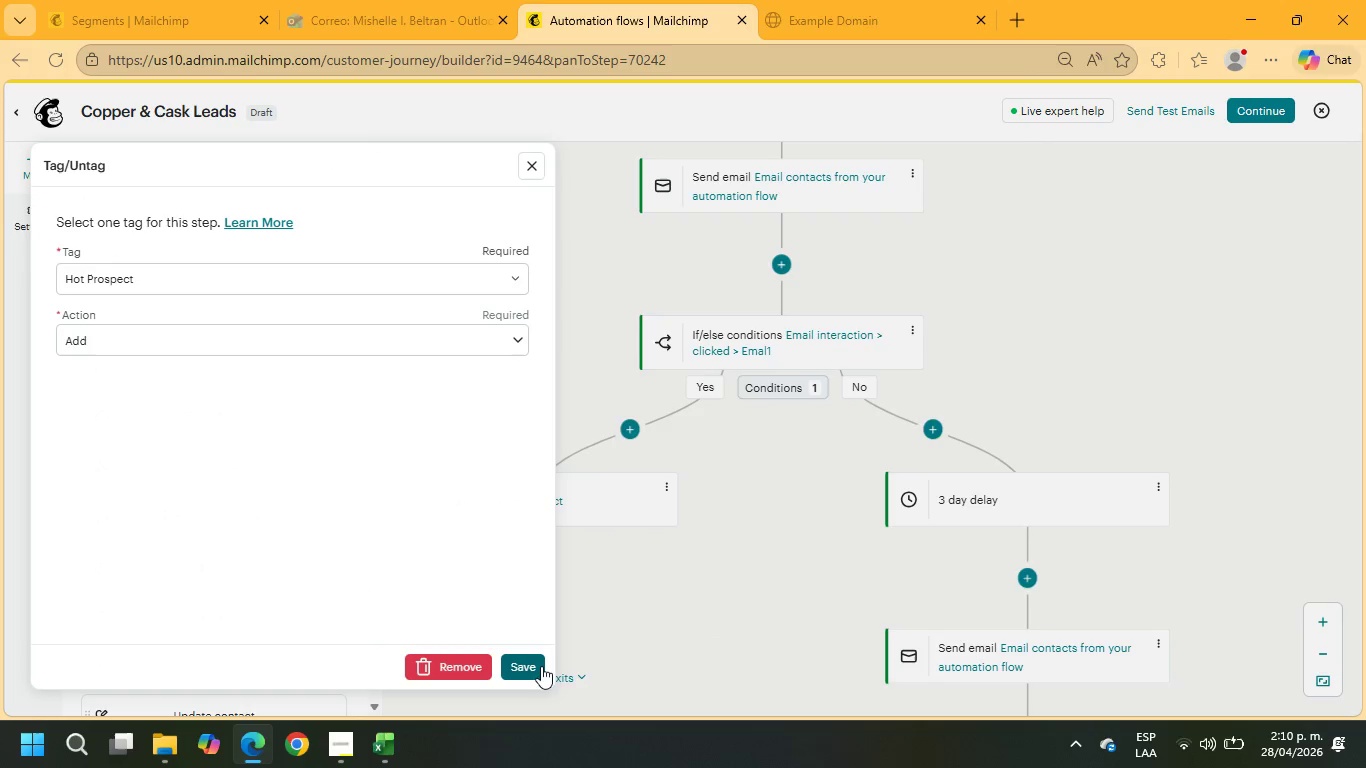 
wait(8.16)
 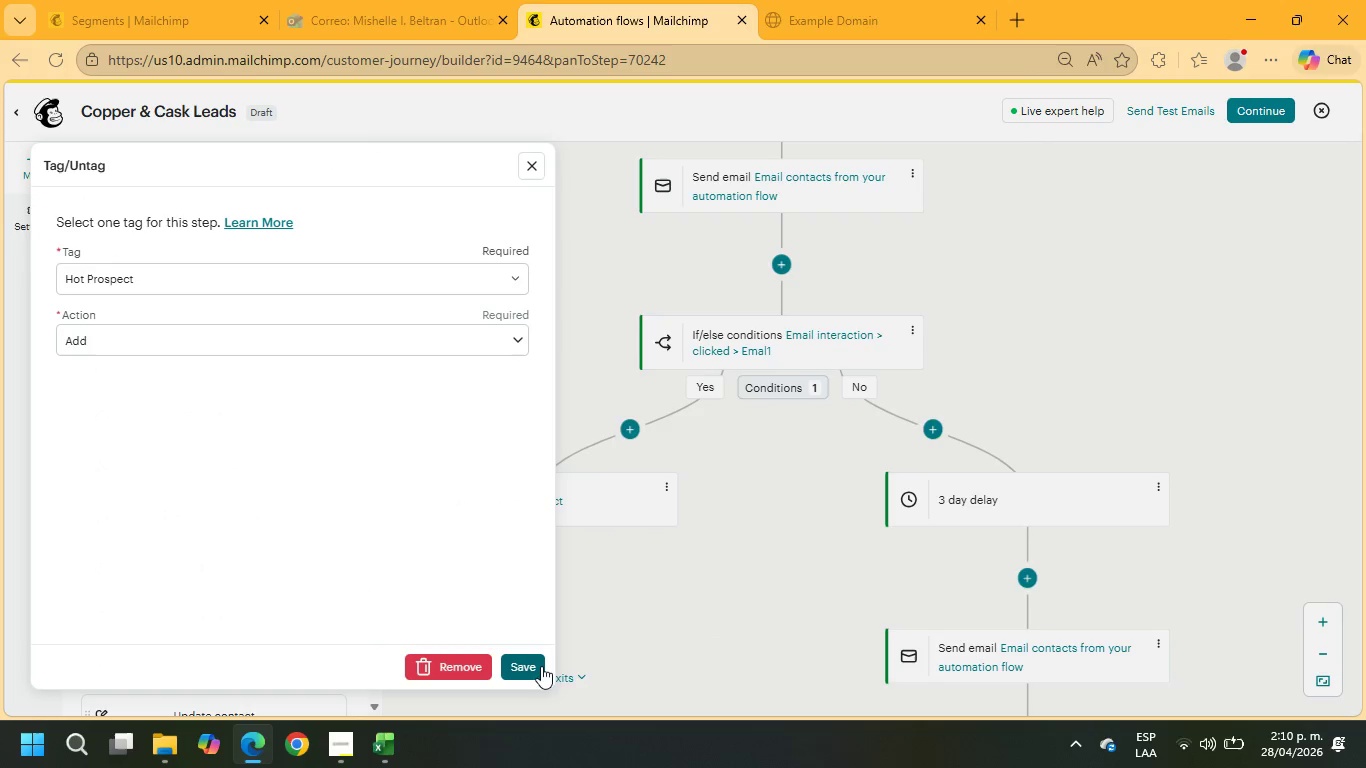 
left_click([725, 575])
 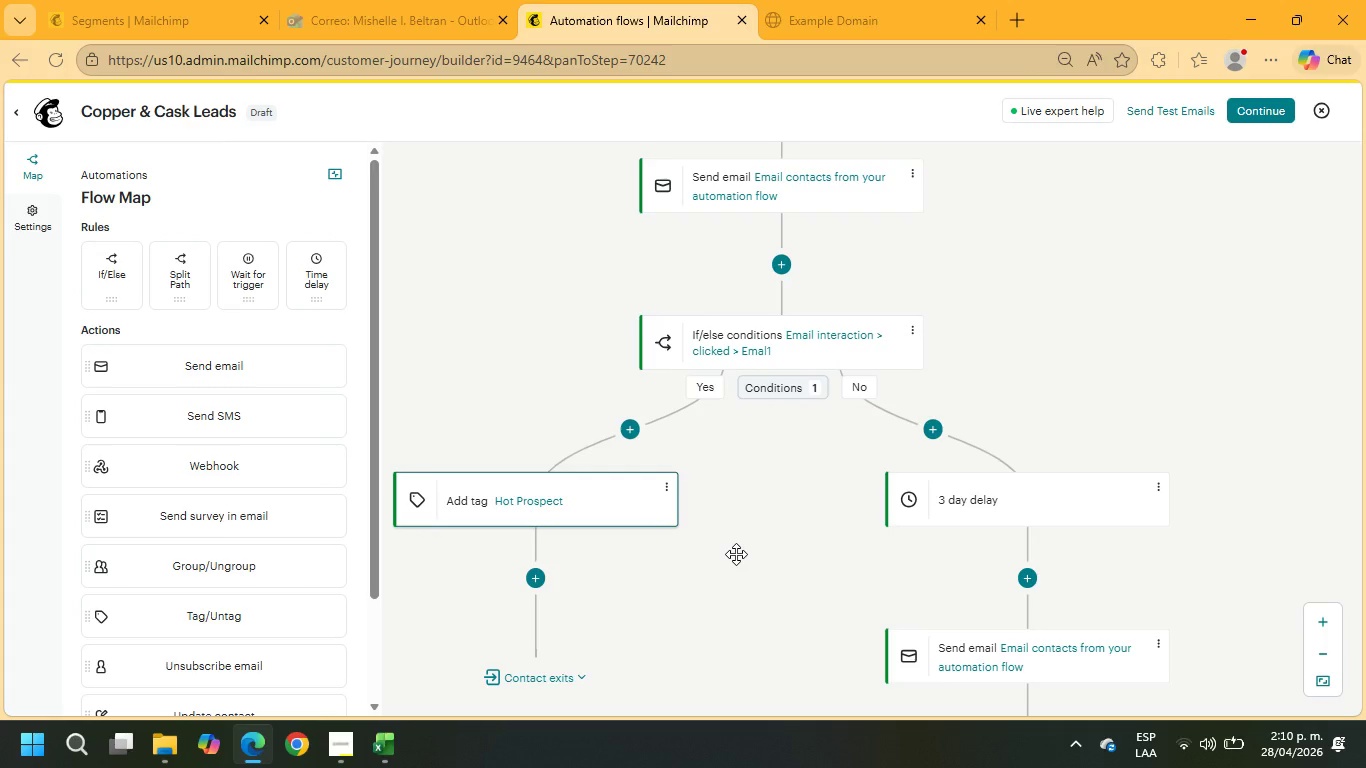 
scroll: coordinate [737, 554], scroll_direction: down, amount: 4.0
 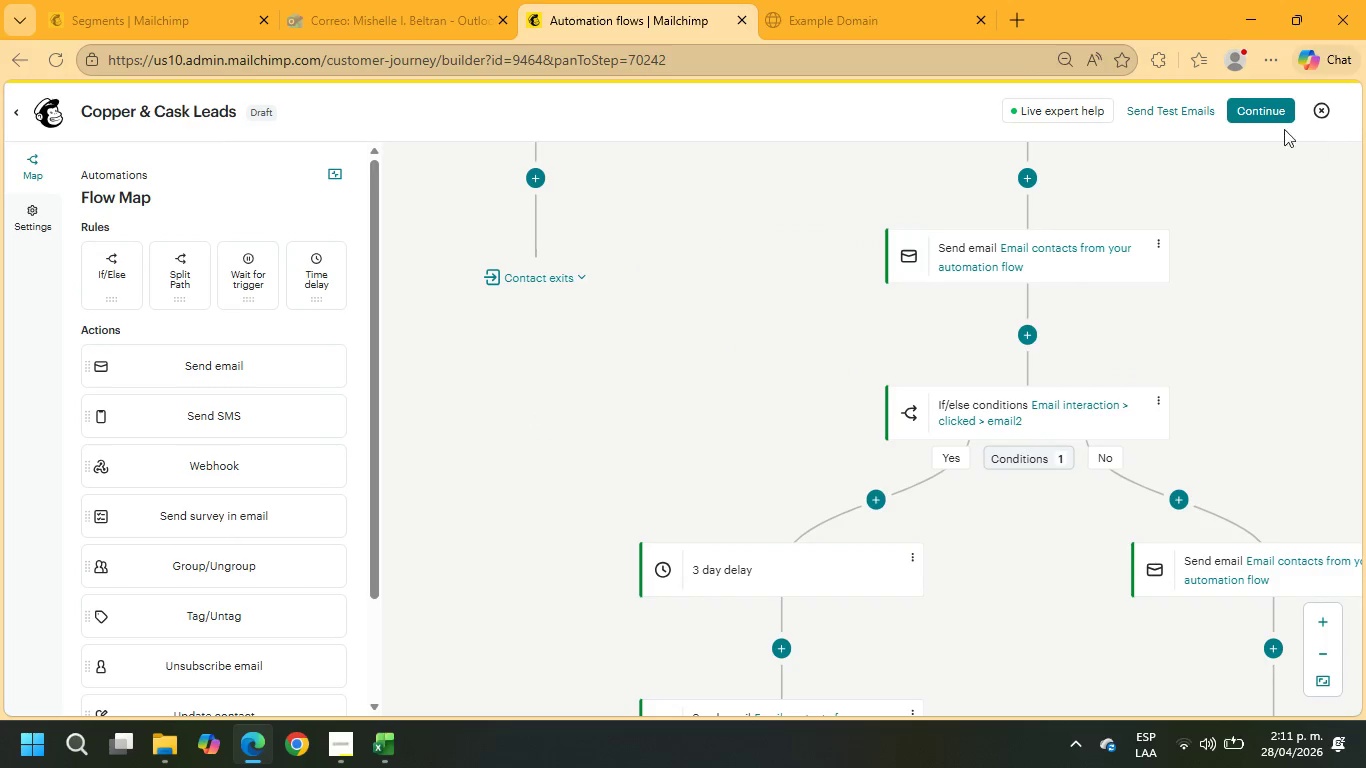 
left_click([1260, 103])
 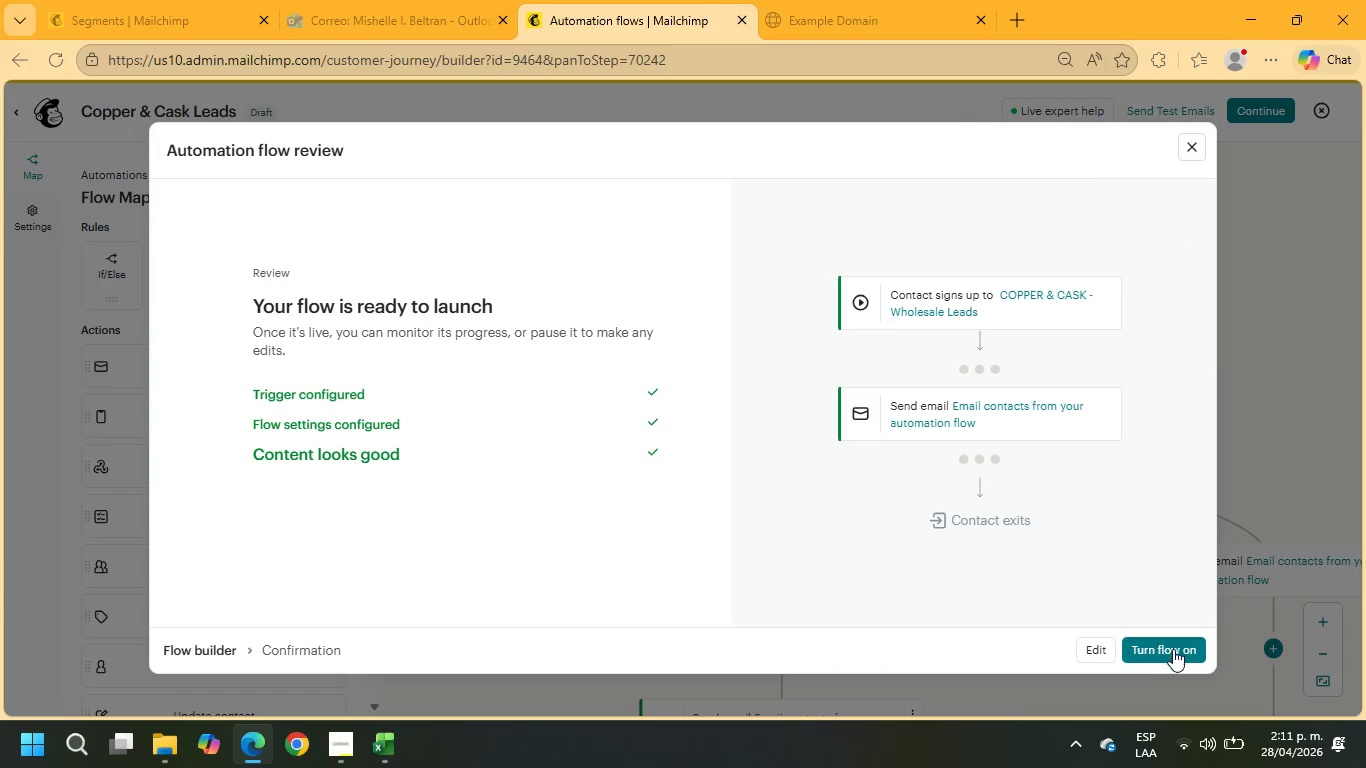 
wait(7.73)
 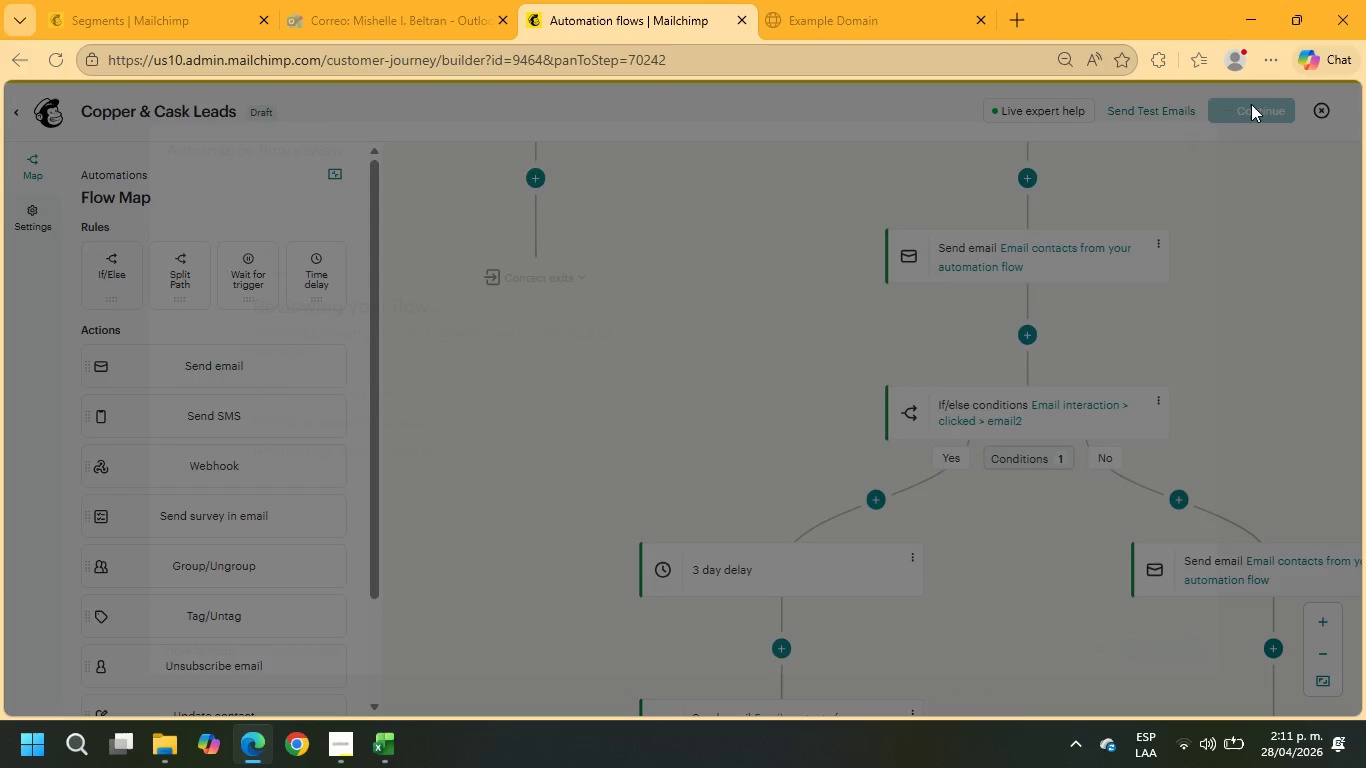 
left_click([1166, 641])
 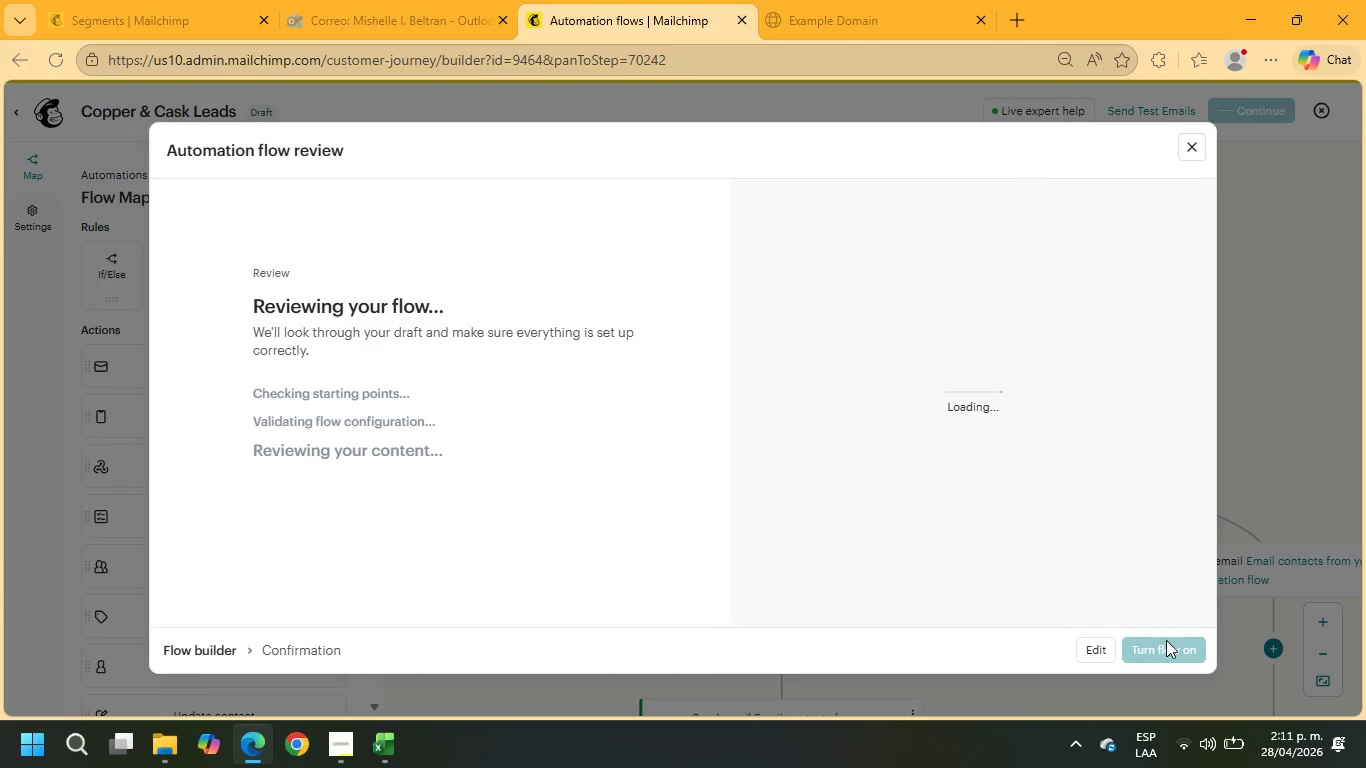 
wait(8.06)
 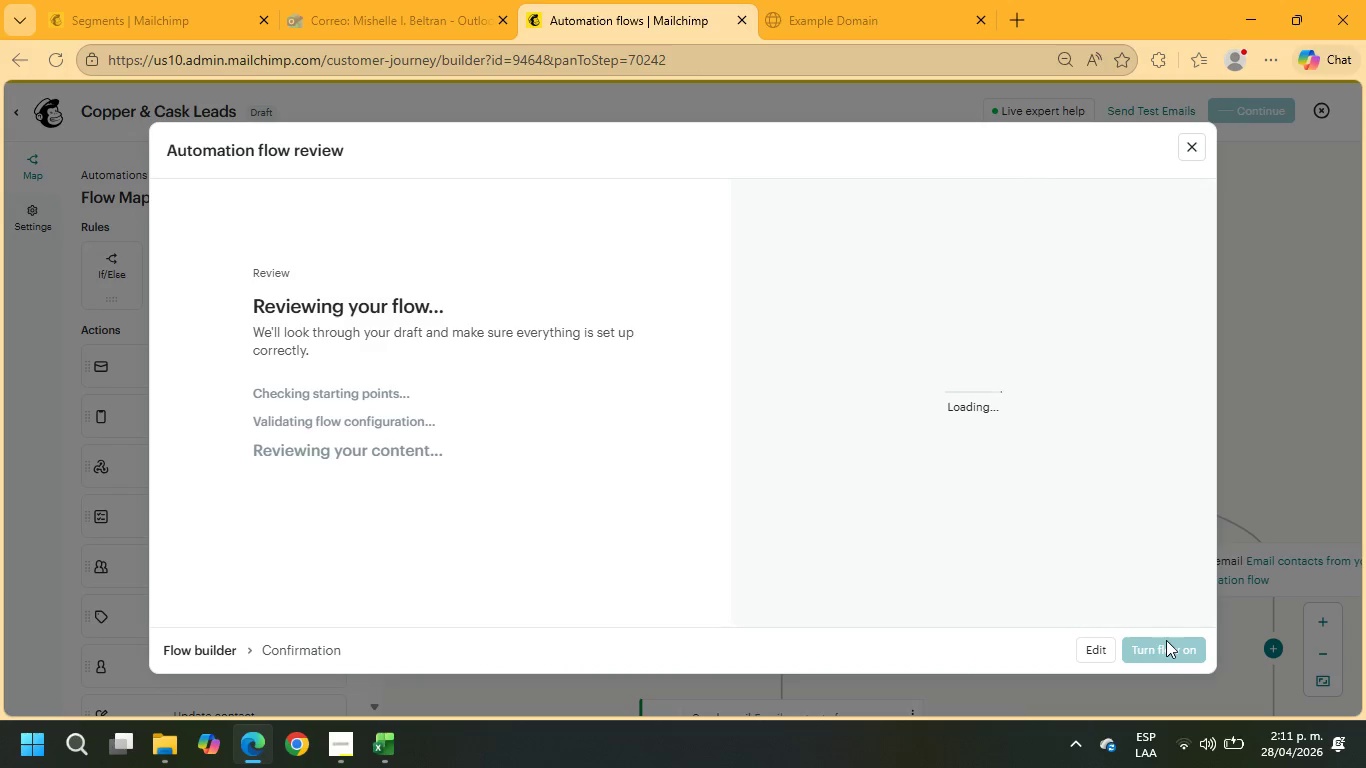 
left_click([529, 115])
 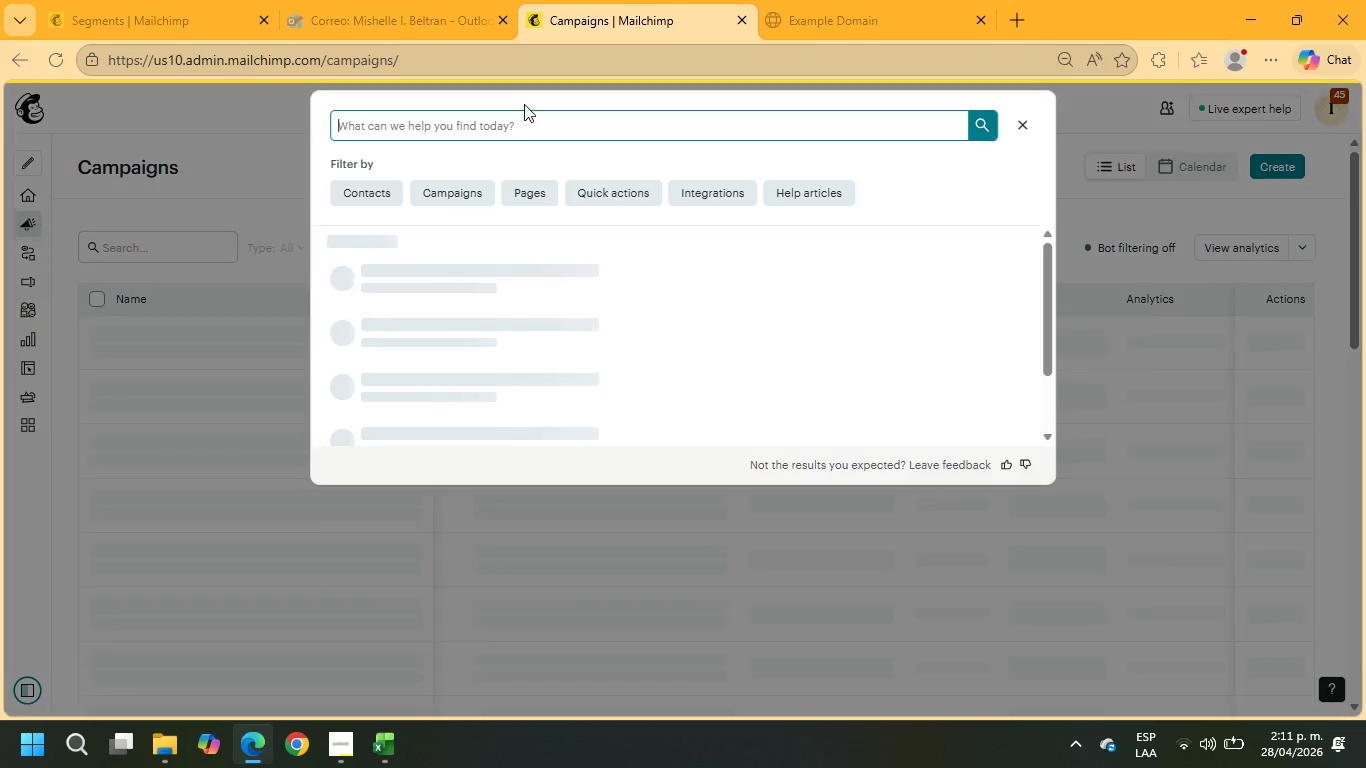 
left_click([506, 120])
 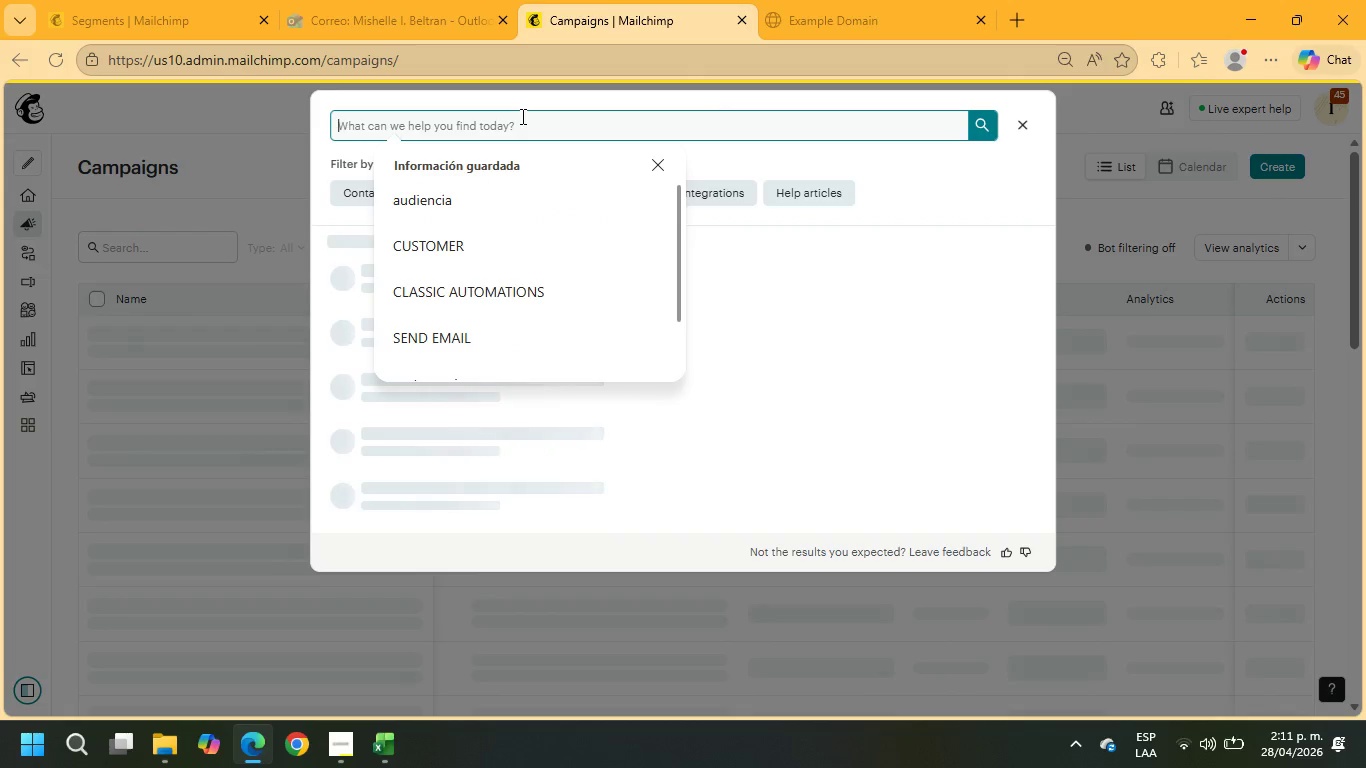 
type(landing page)
 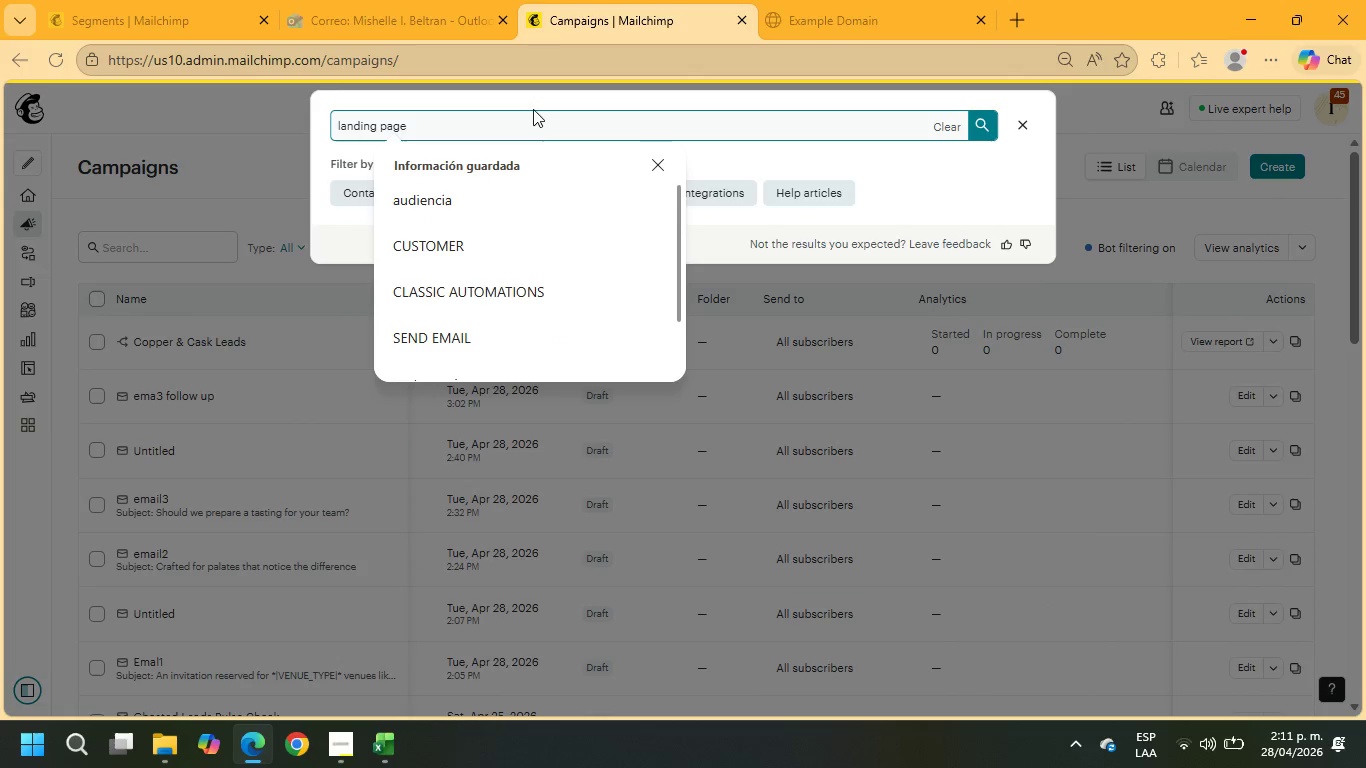 
left_click([537, 124])
 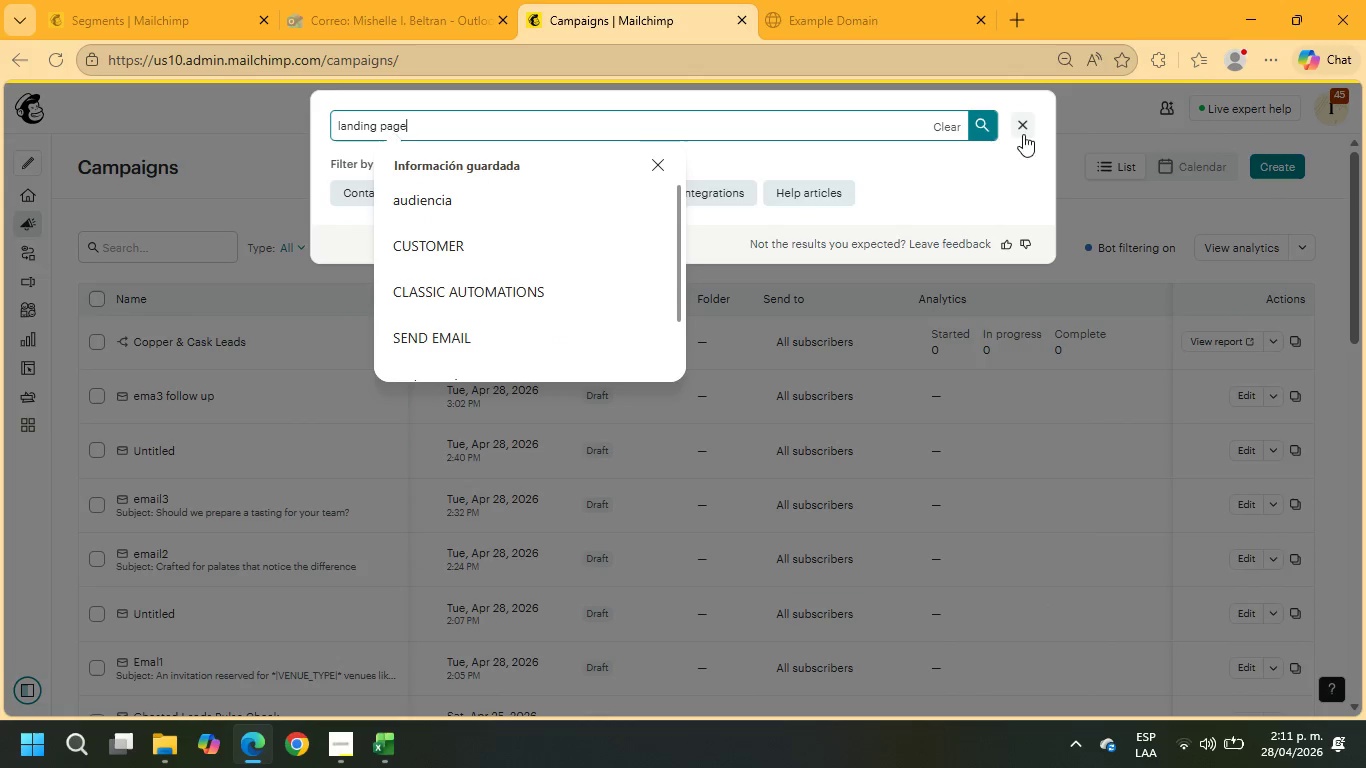 
left_click([977, 128])
 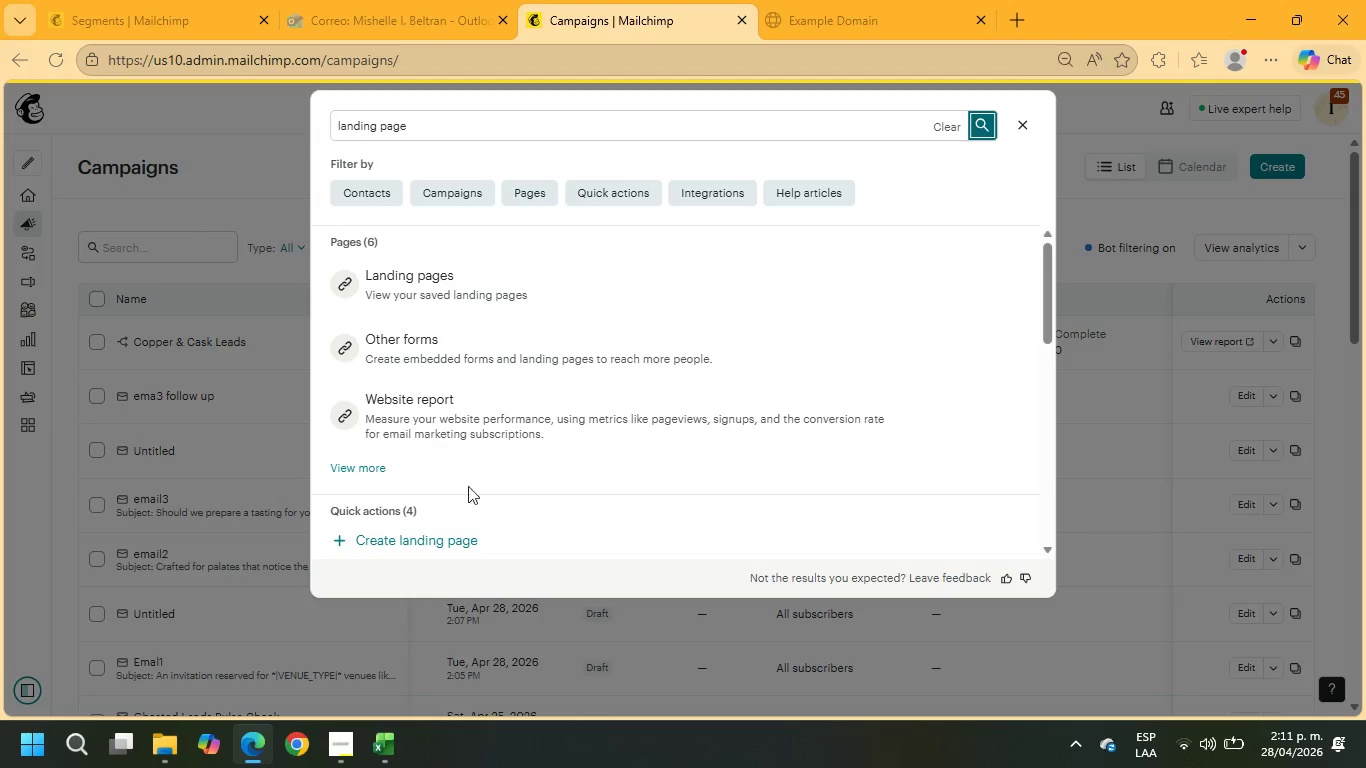 
left_click([427, 542])
 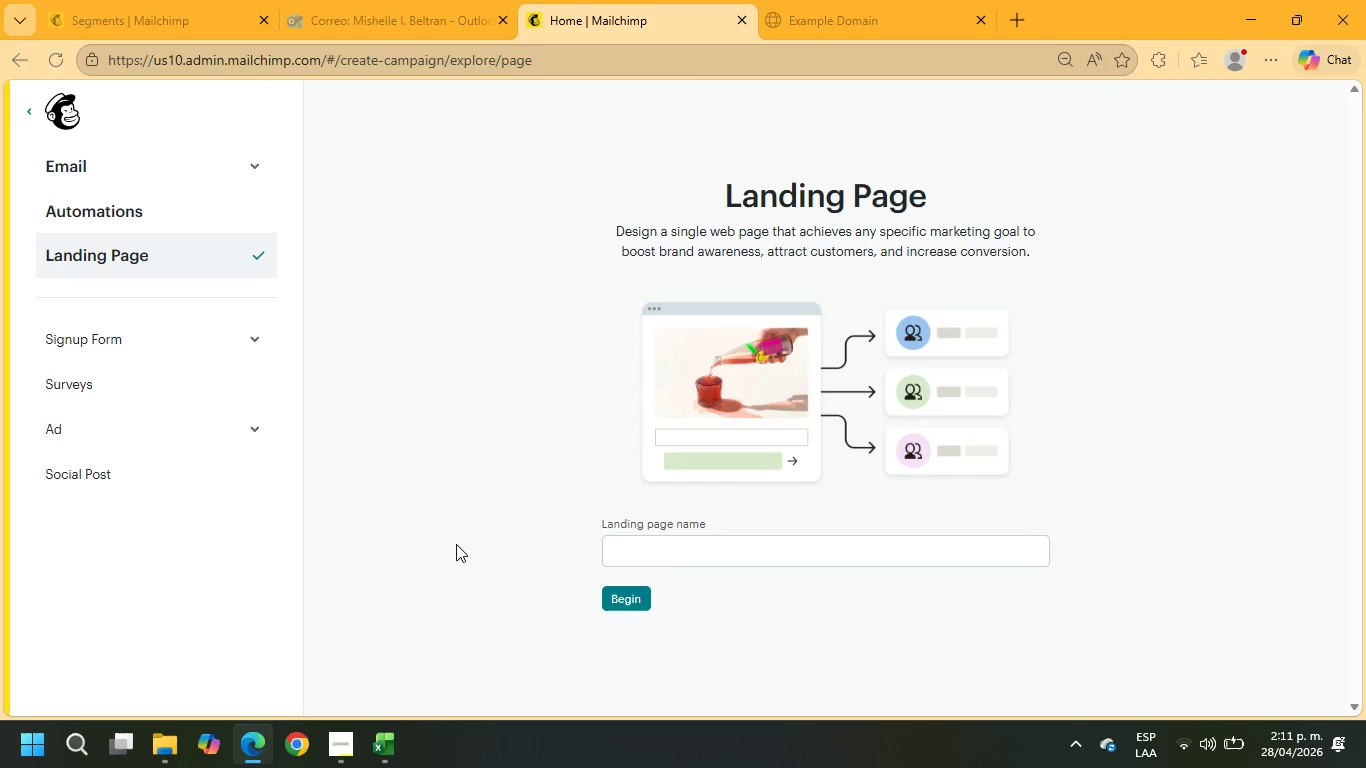 
left_click([744, 545])
 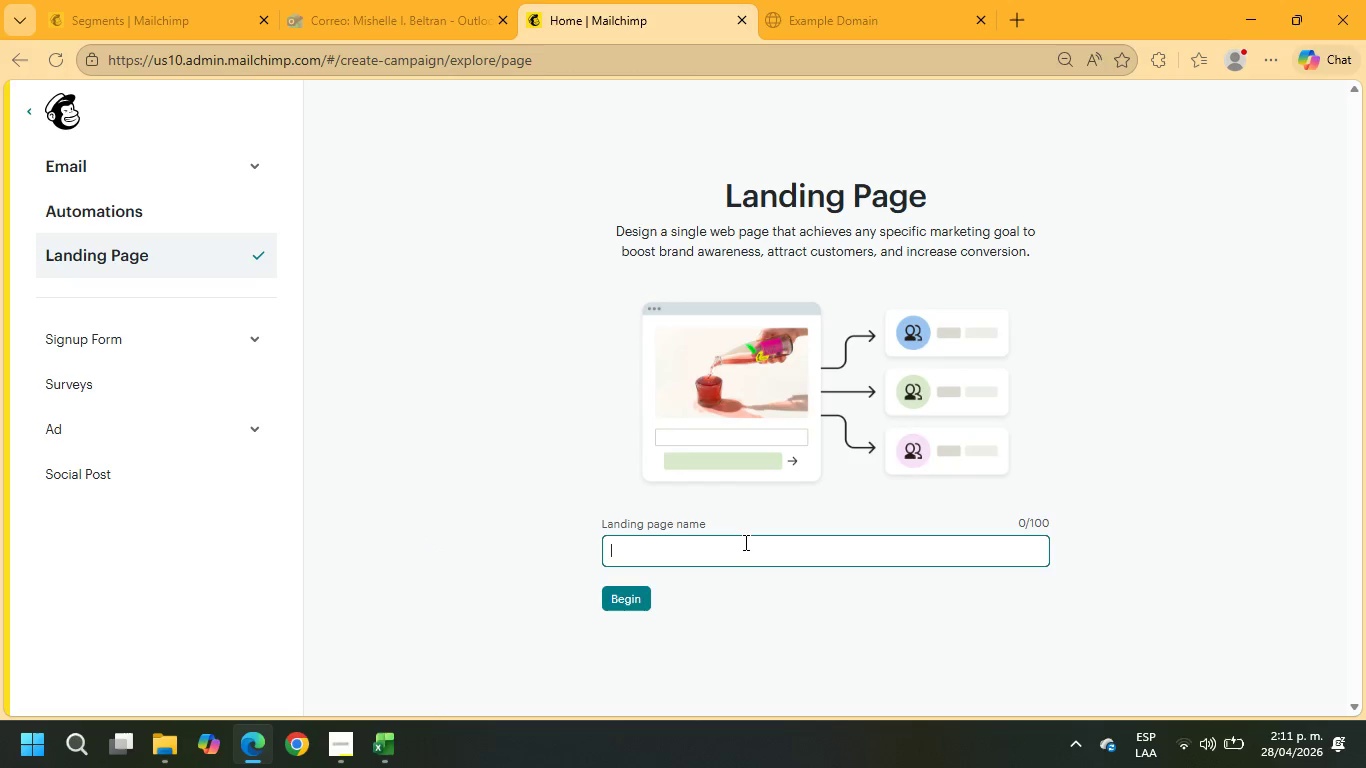 
type(The botanical Guise)
key(Backspace)
key(Backspace)
type(de Experience)
 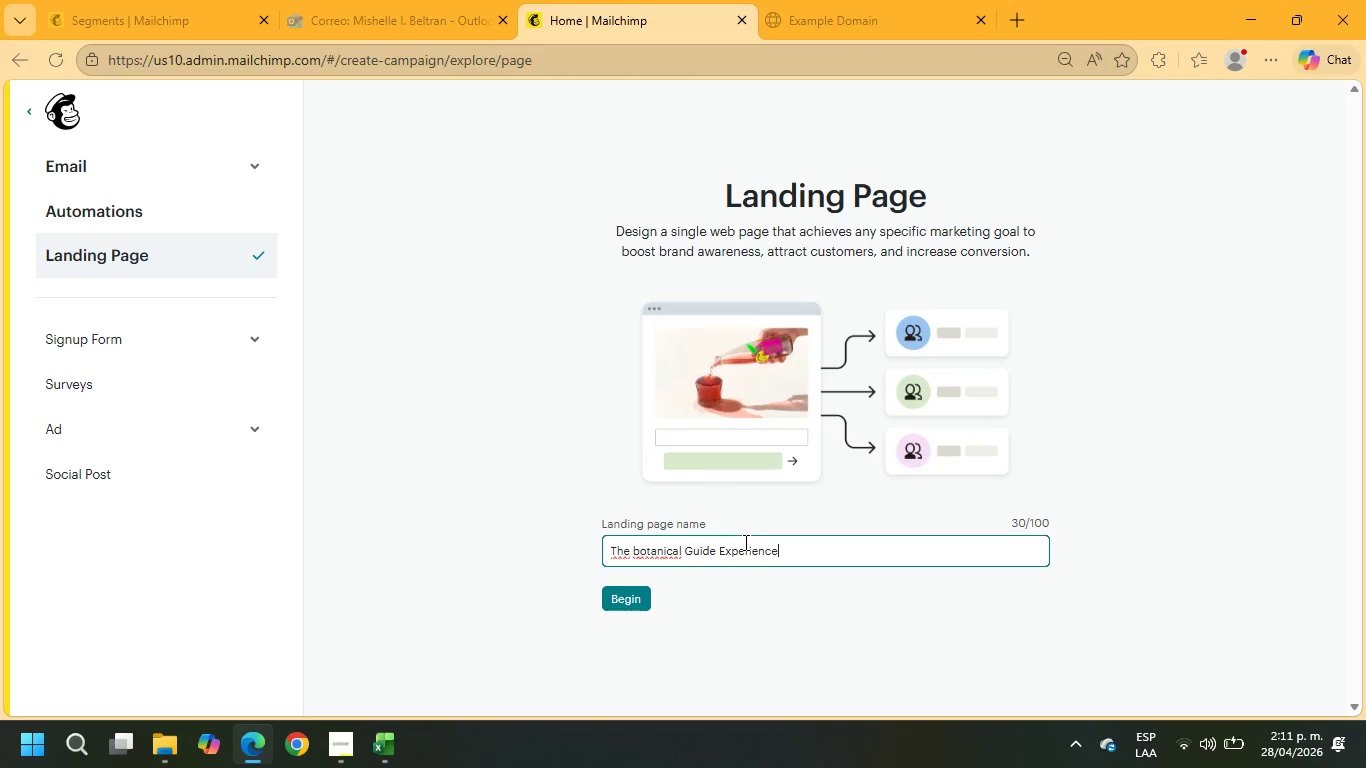 
hold_key(key=ArrowLeft, duration=1.31)
 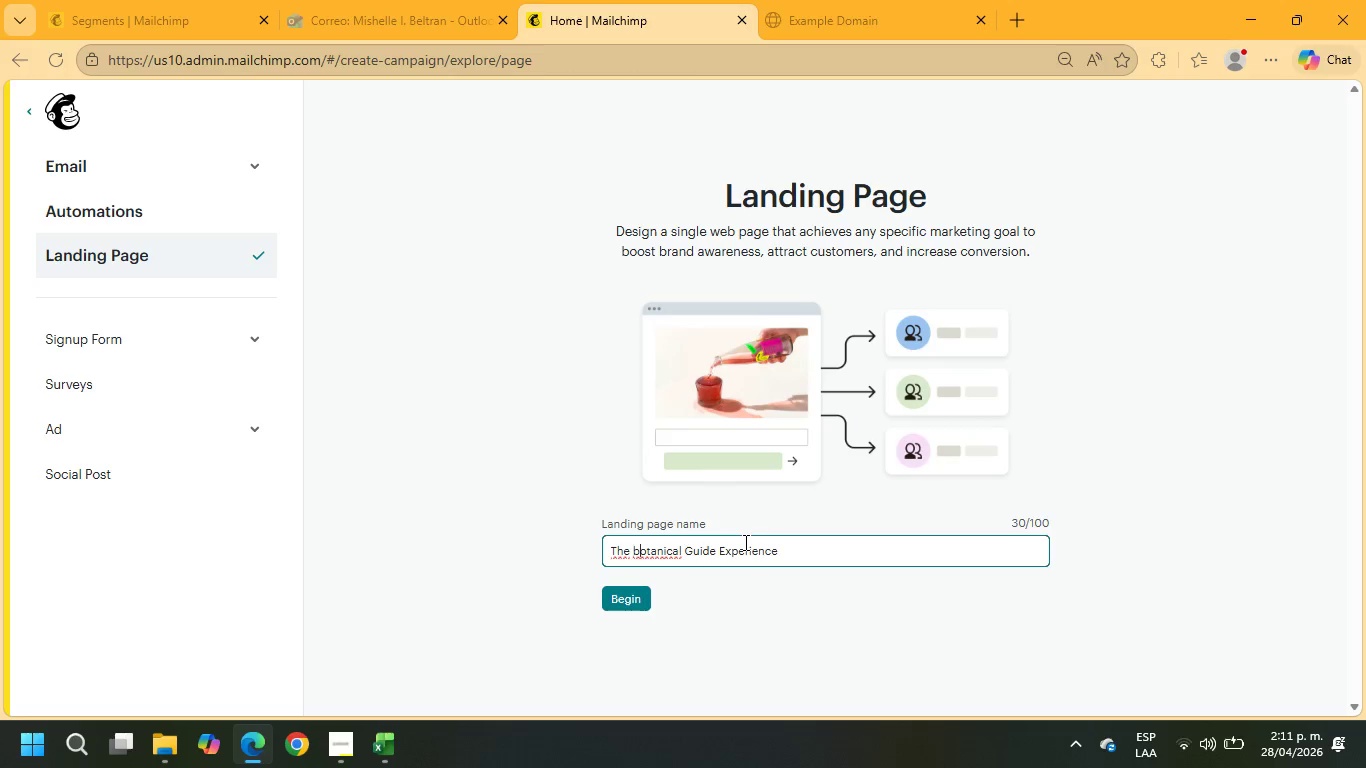 
key(ArrowRight)
 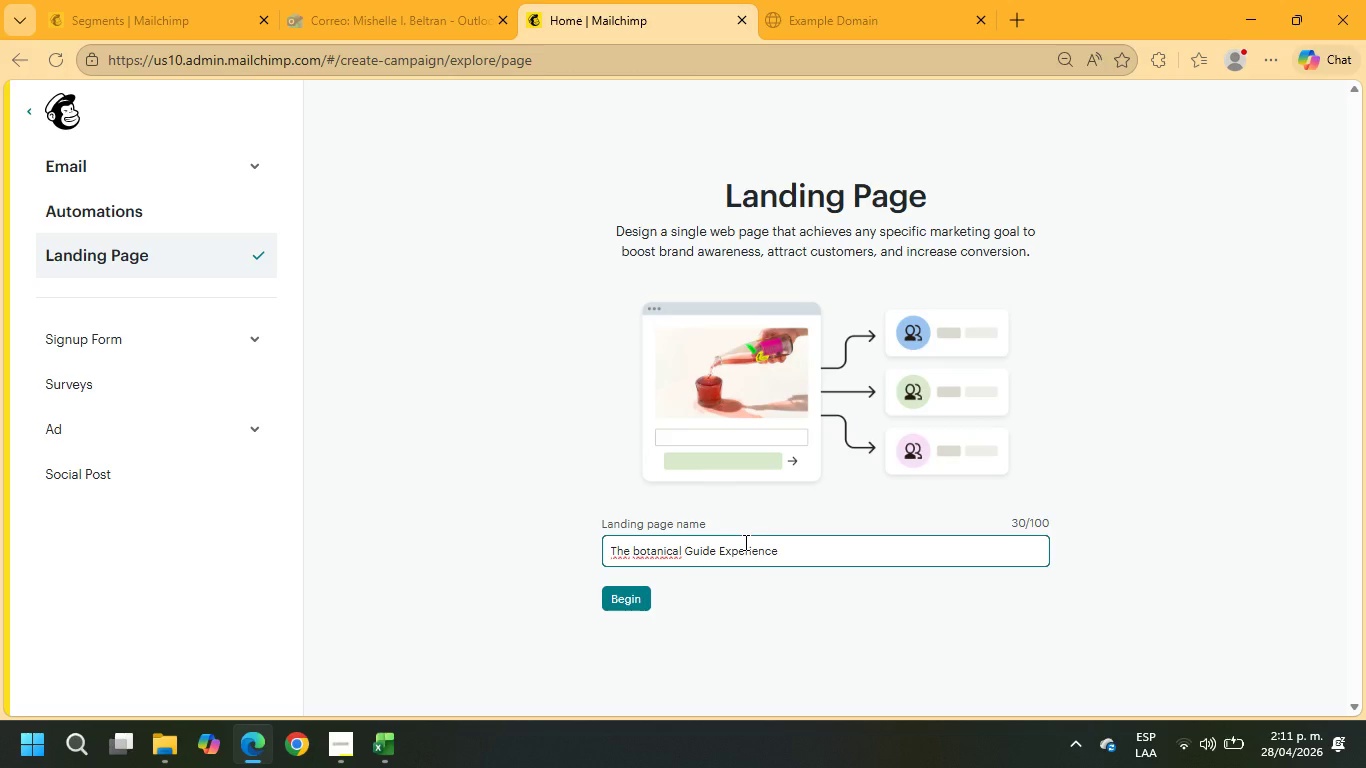 
key(Backspace)
 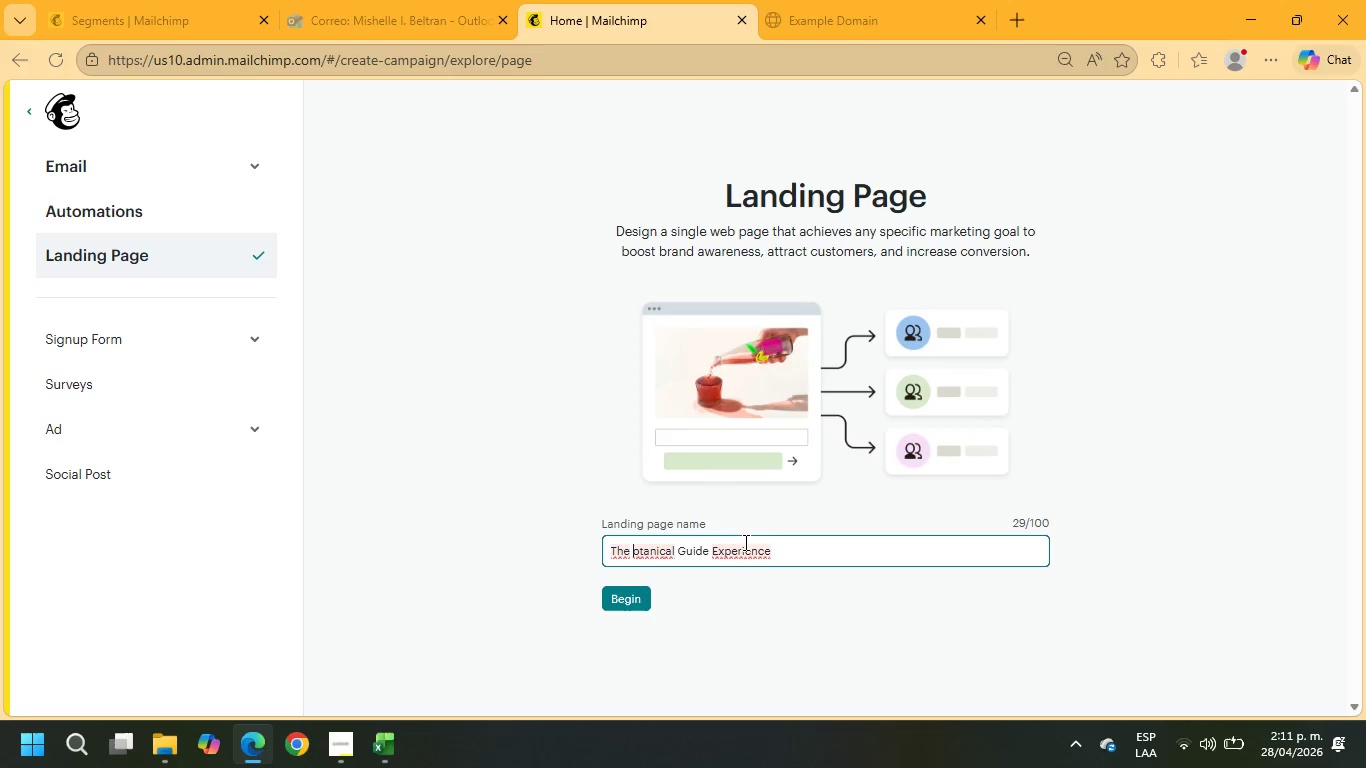 
key(Shift+ShiftRight)
 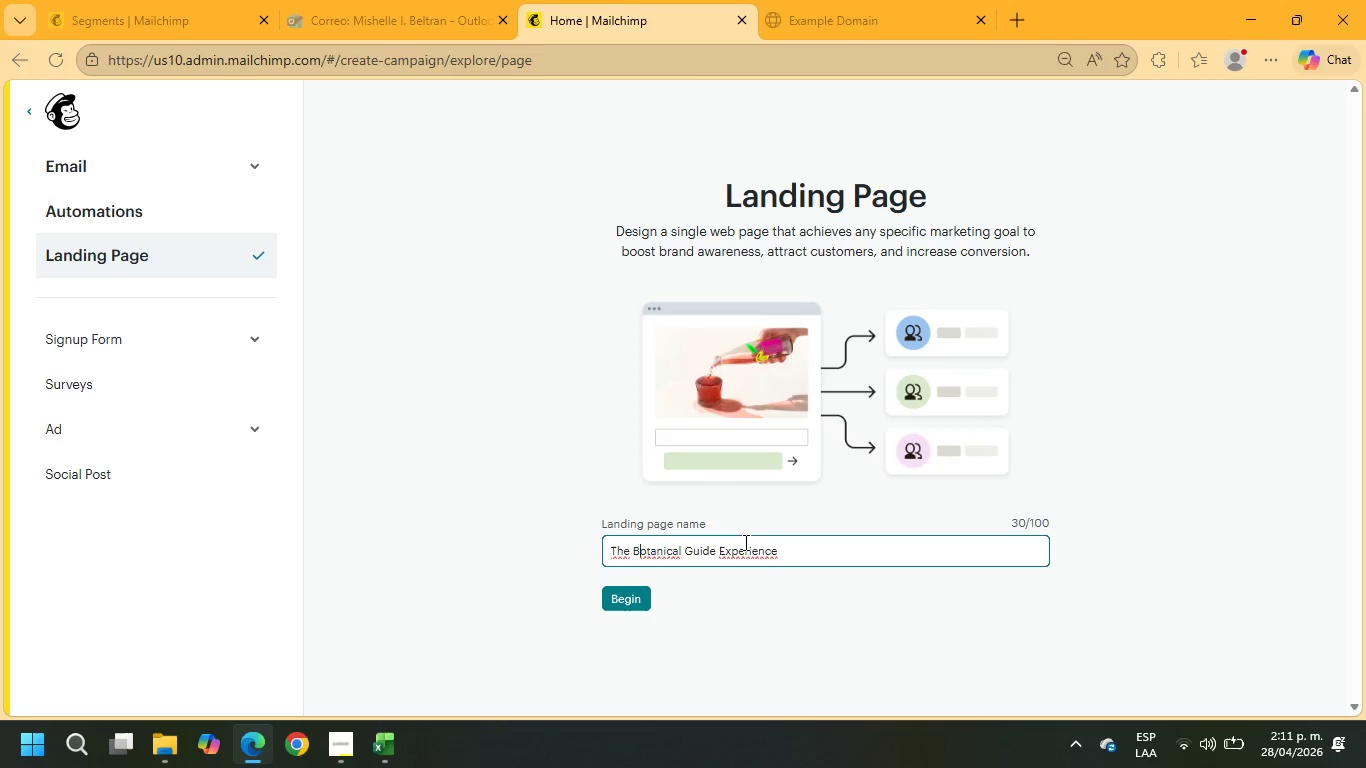 
key(Shift+B)
 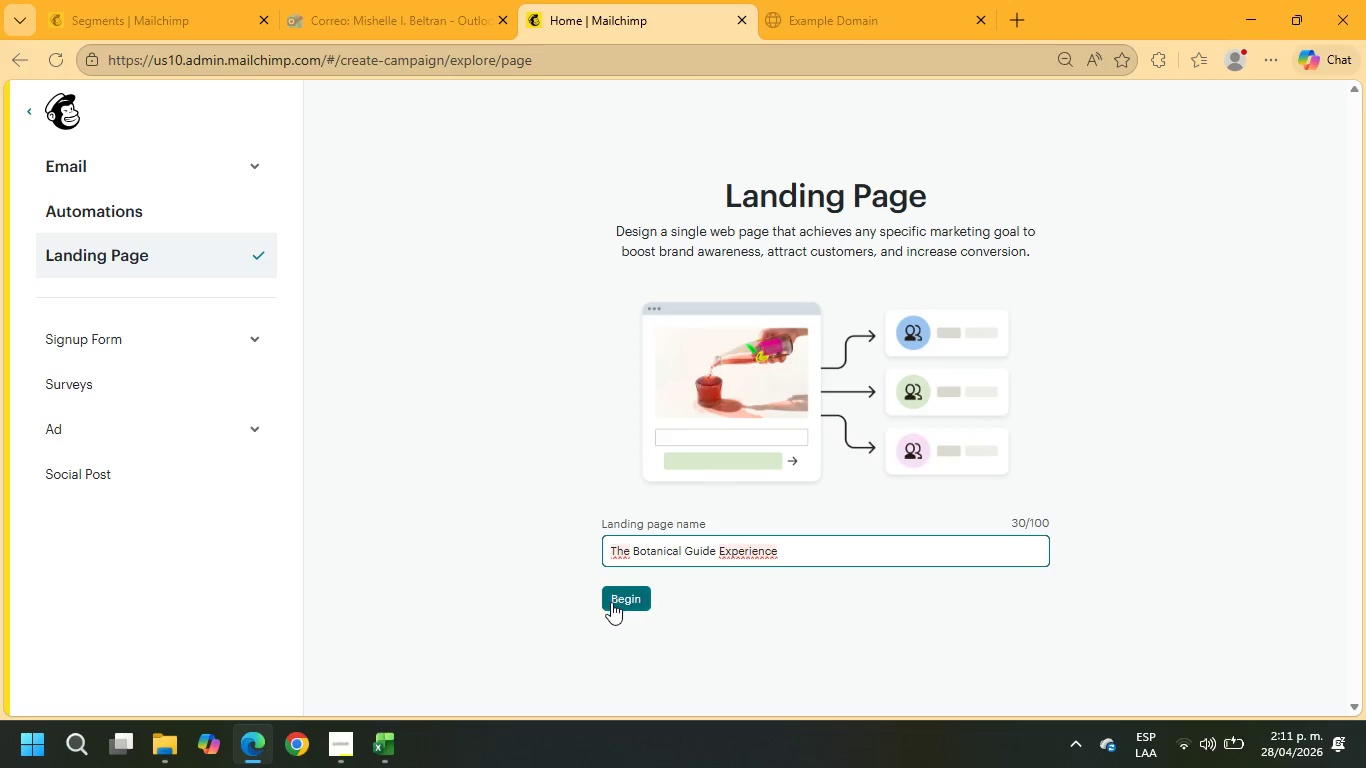 
left_click([610, 601])
 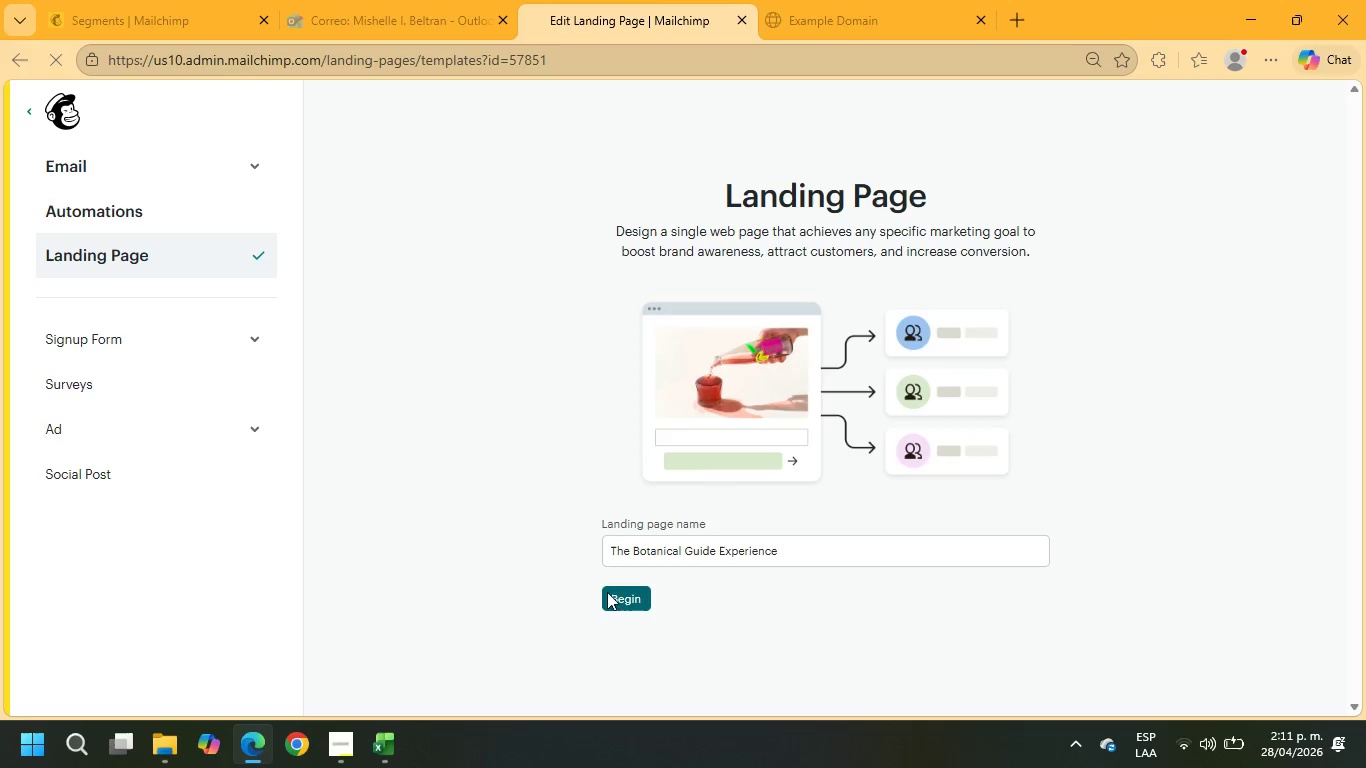 
wait(5.87)
 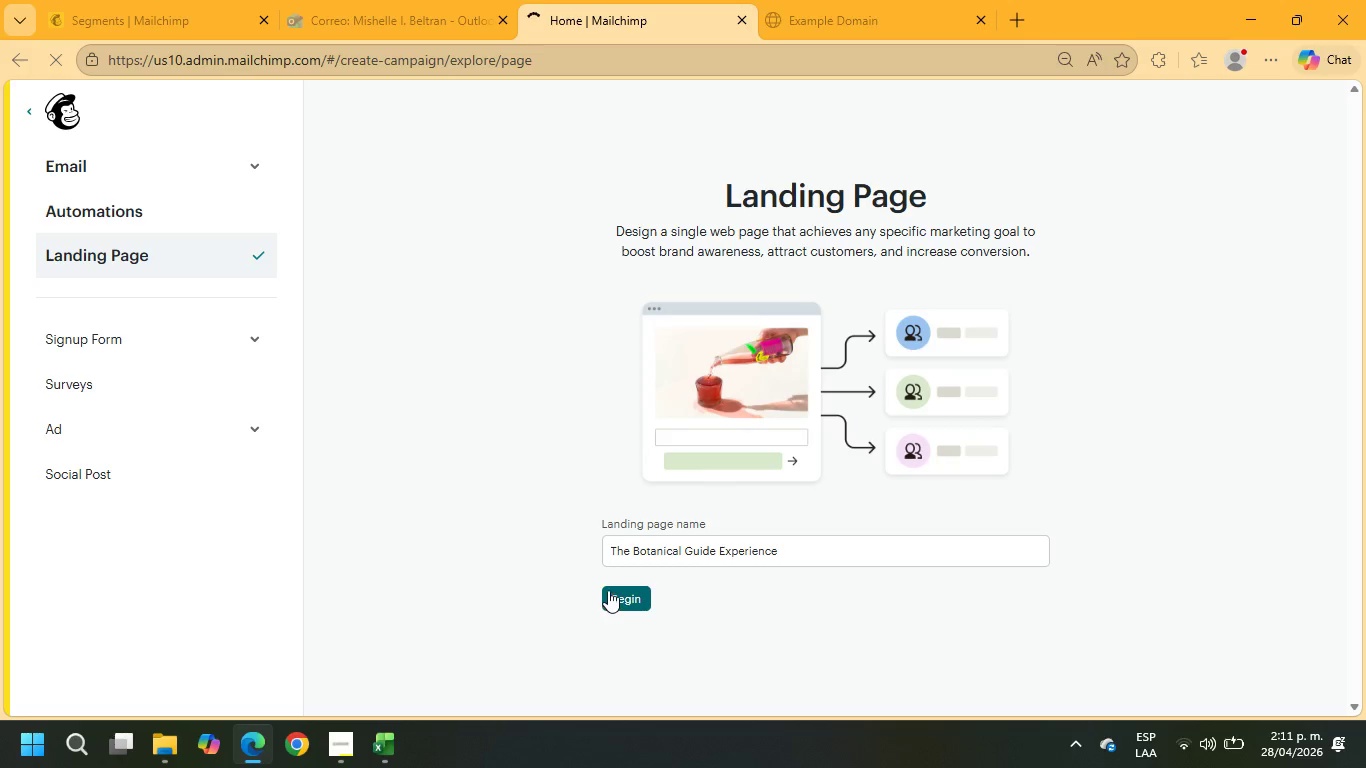 
mouse_move([609, 483])
 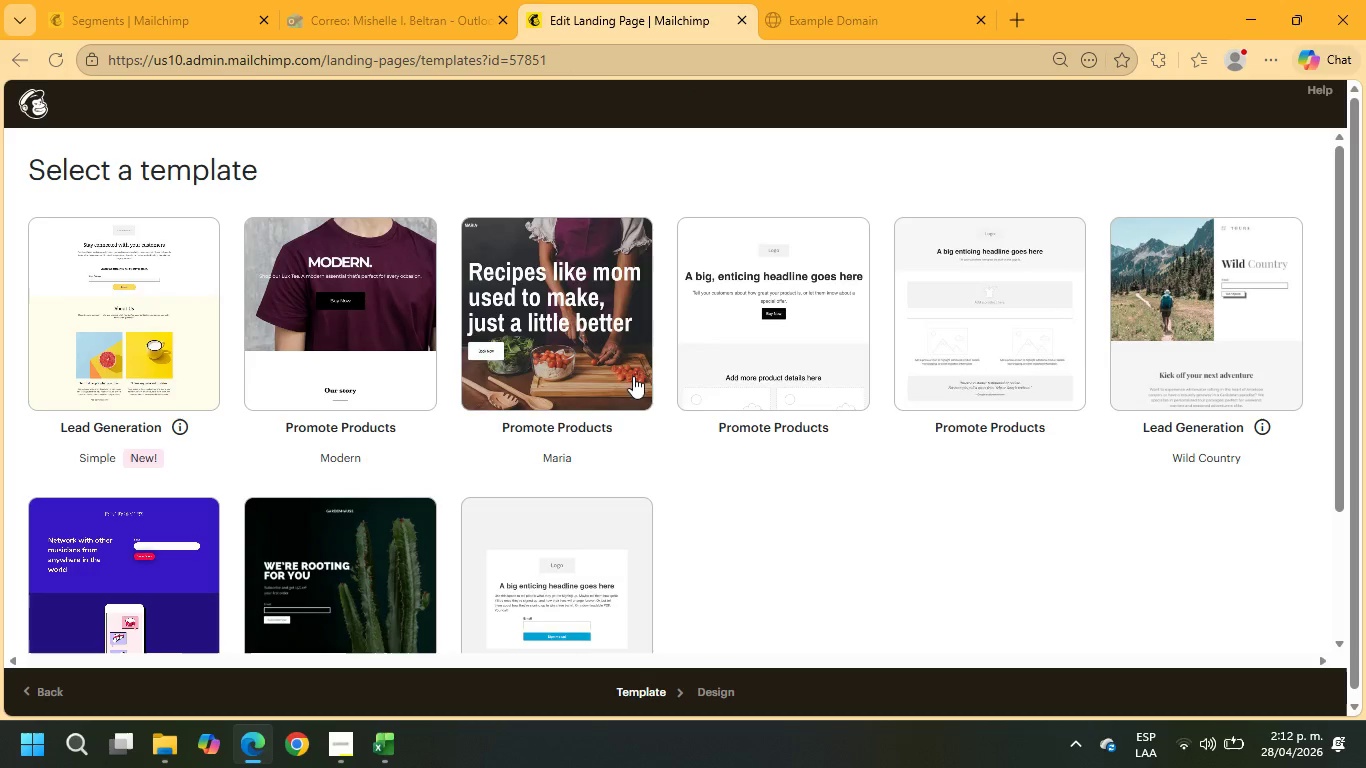 
scroll: coordinate [470, 597], scroll_direction: down, amount: 6.0
 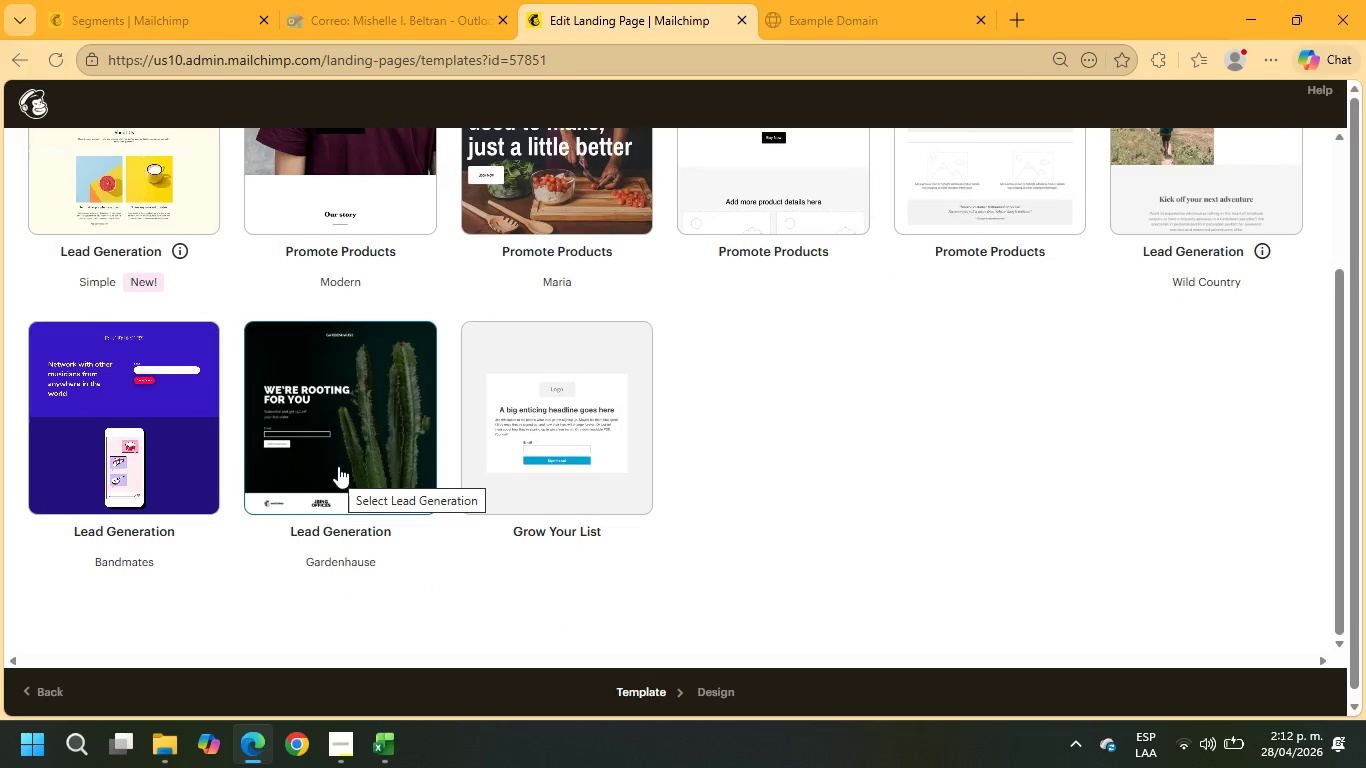 
left_click([338, 450])
 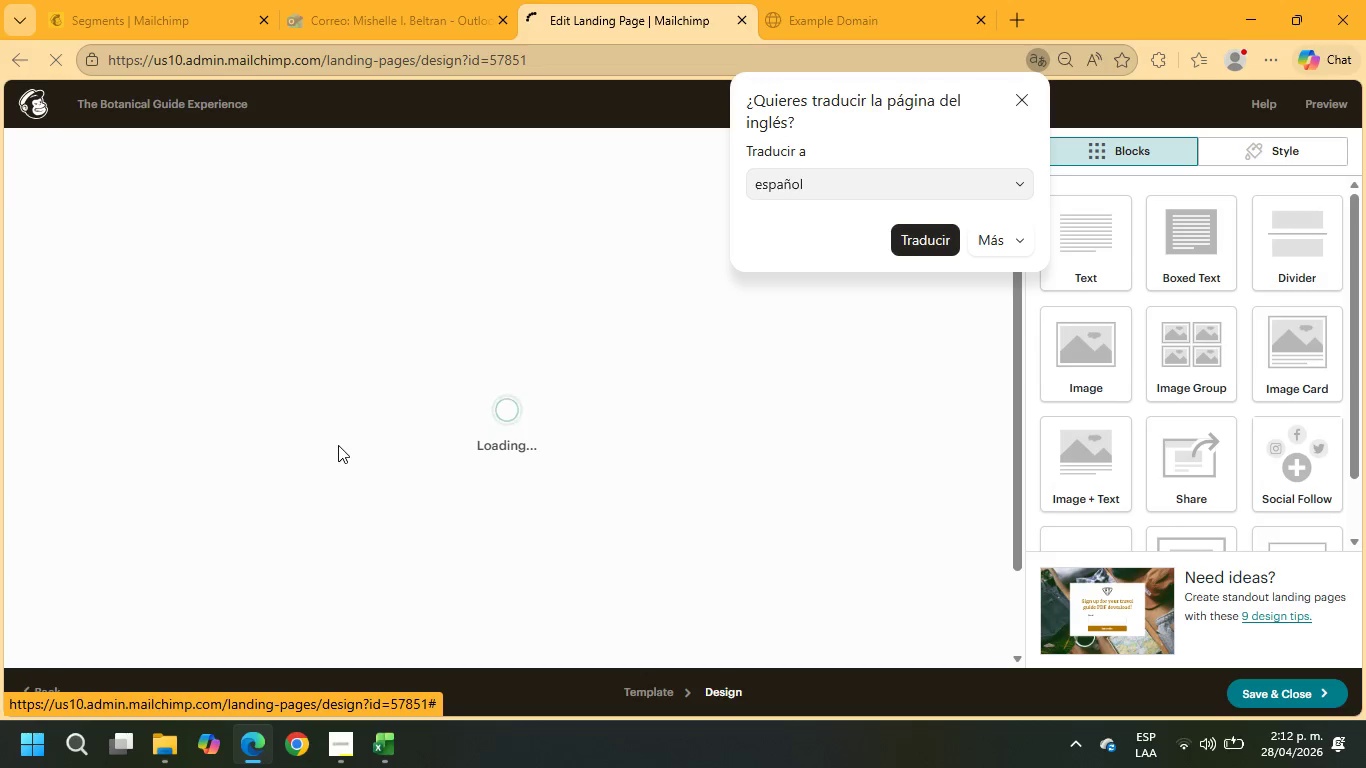 
wait(7.17)
 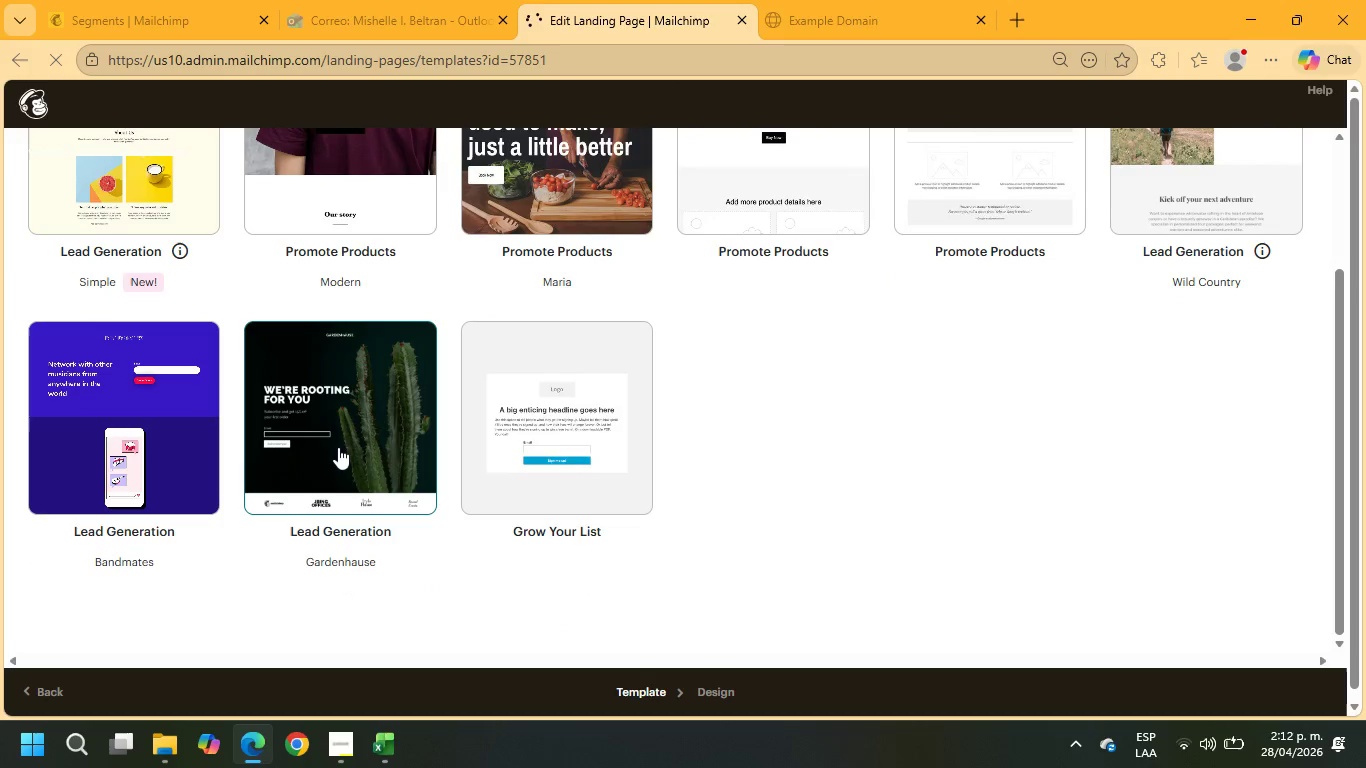 
left_click([1027, 96])
 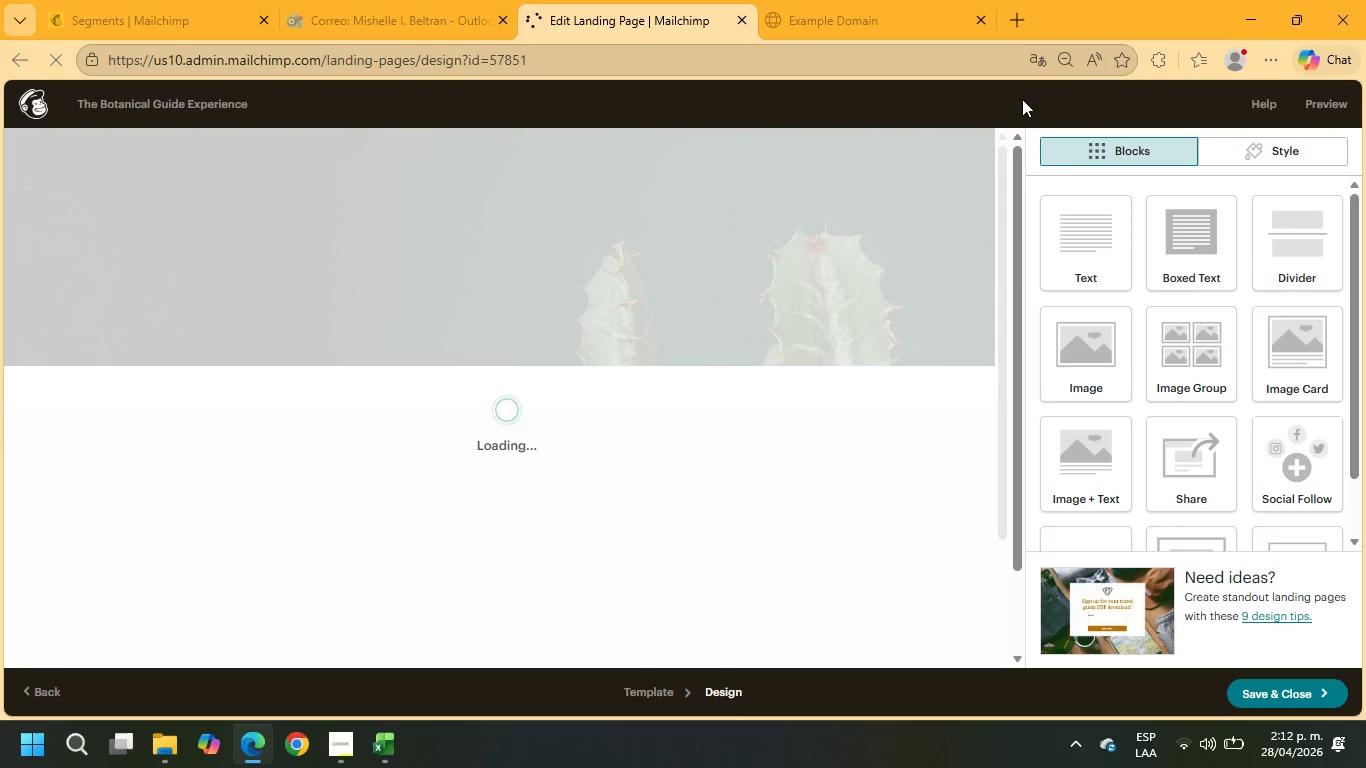 
wait(8.55)
 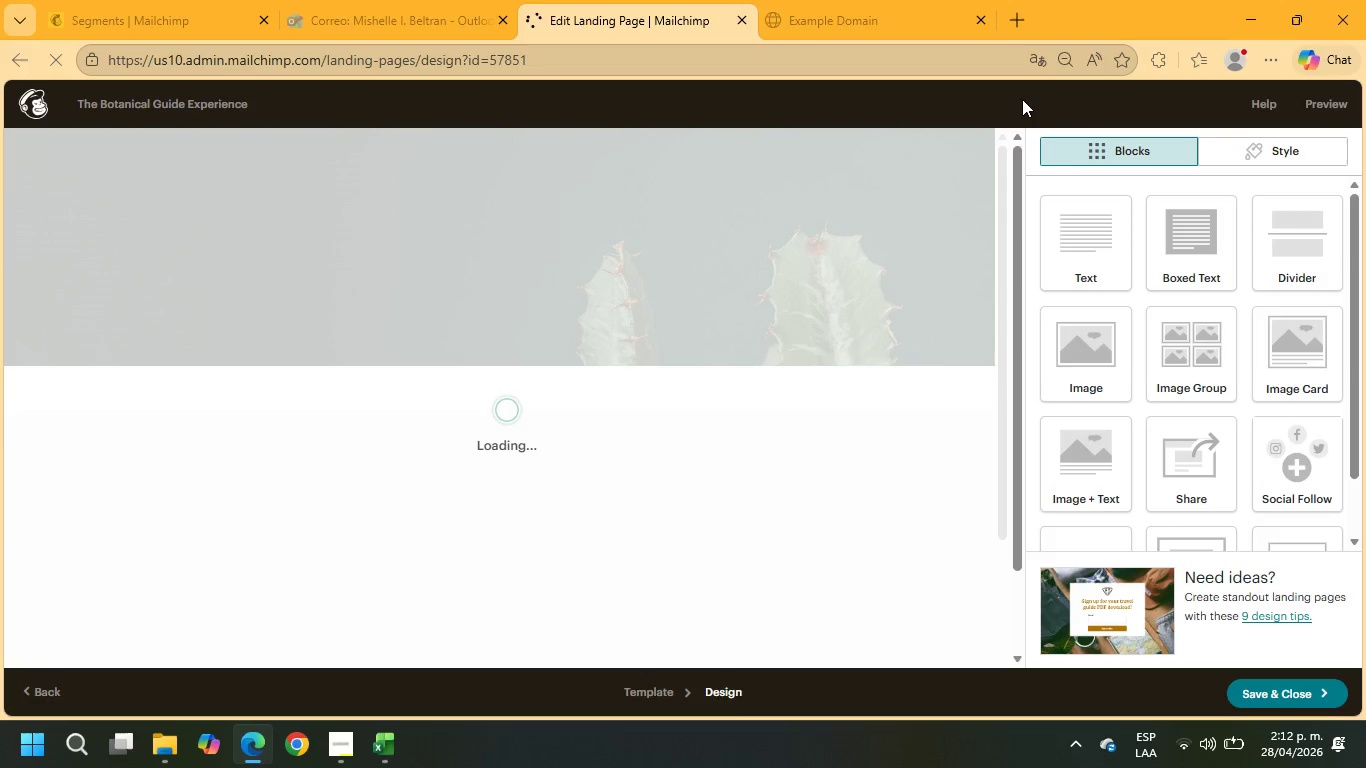 
left_click([564, 165])
 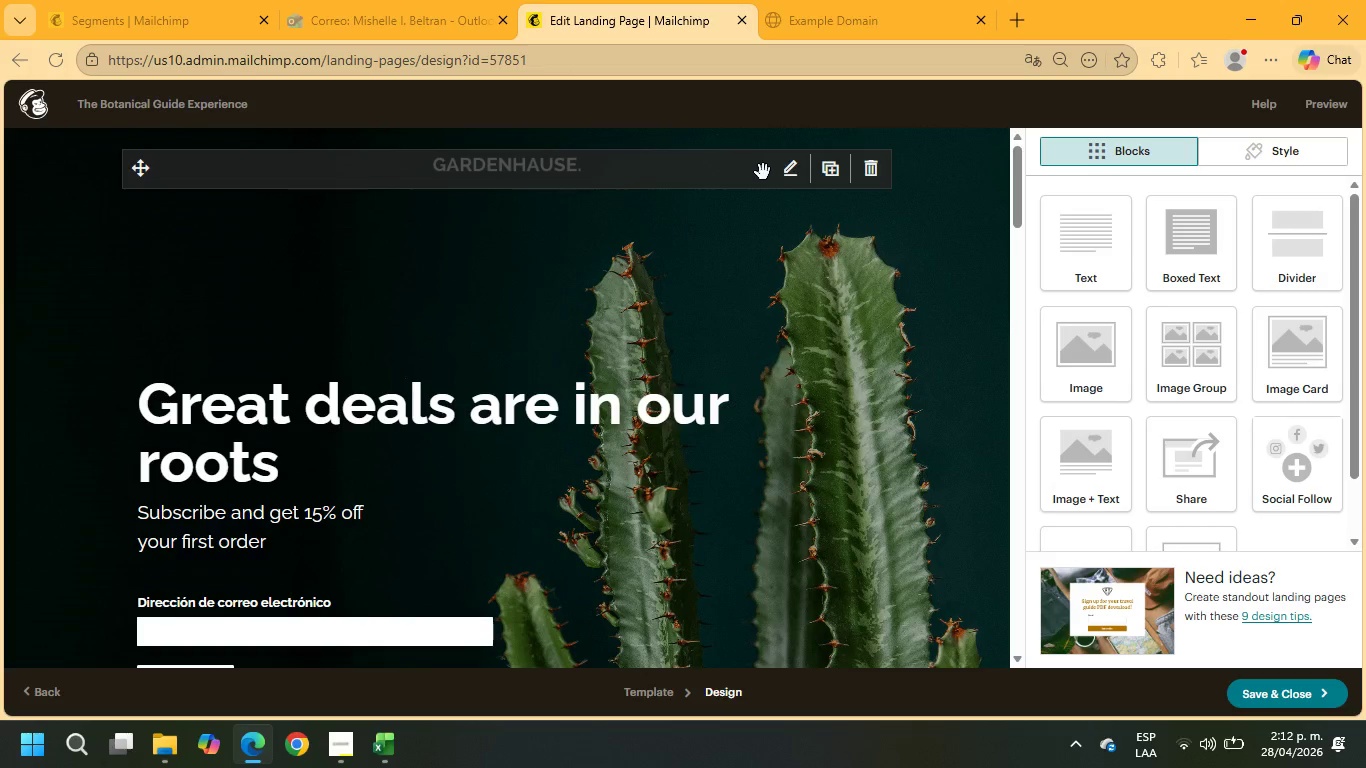 
left_click([794, 167])
 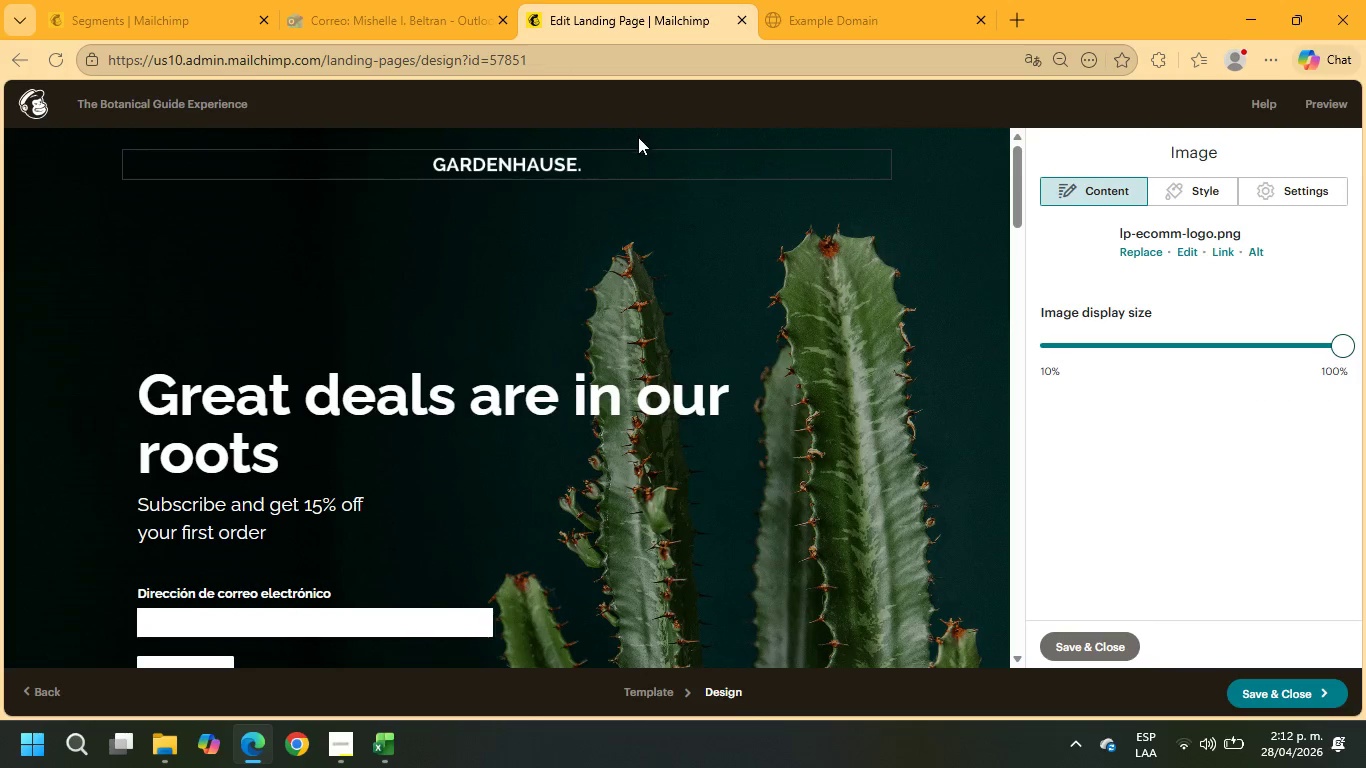 
left_click([869, 168])
 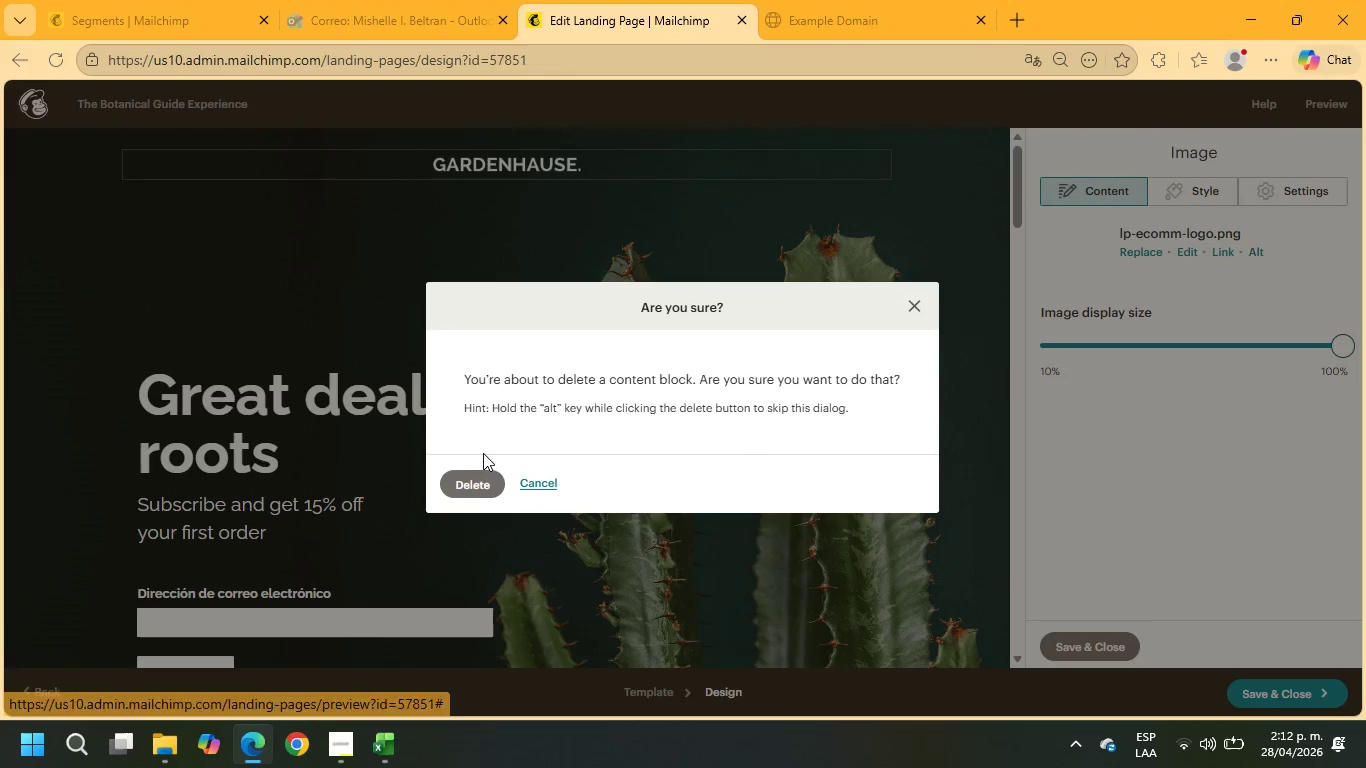 
left_click([471, 483])
 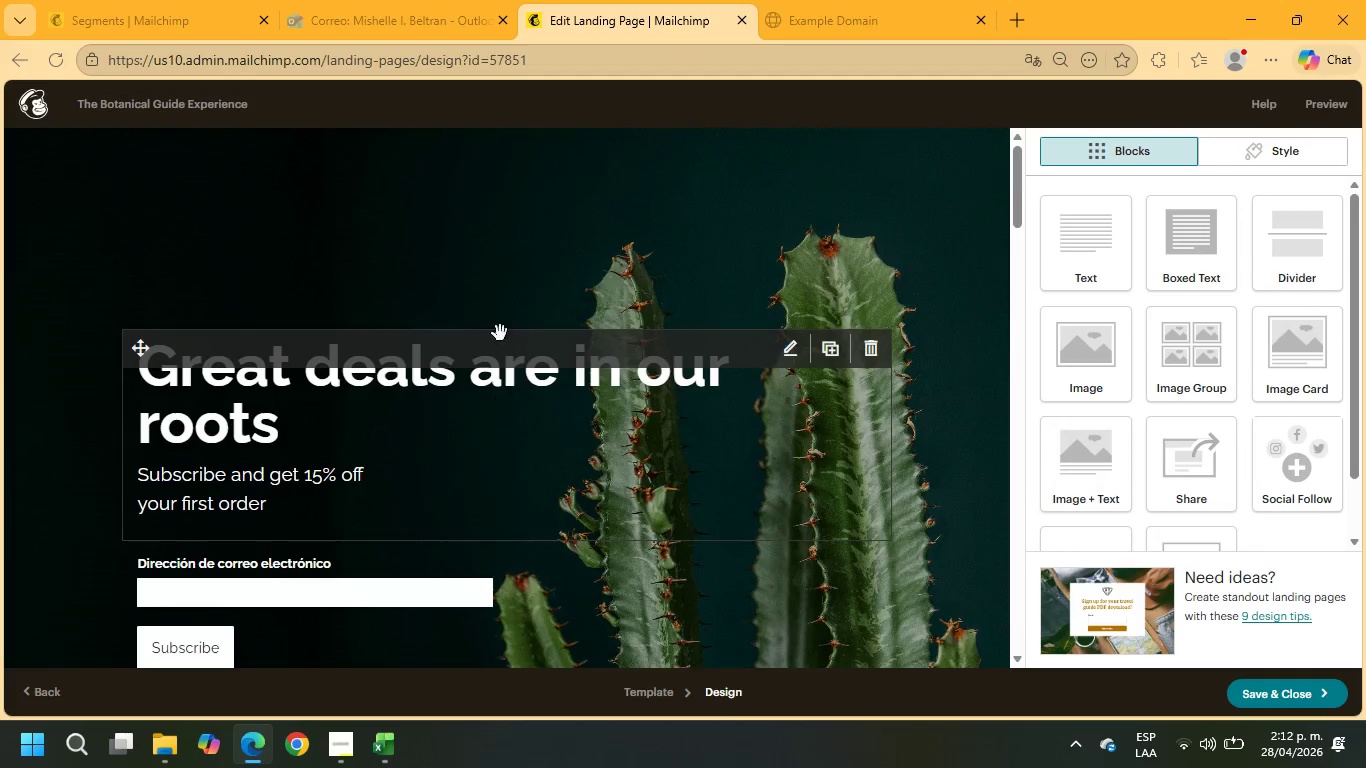 
left_click([499, 263])
 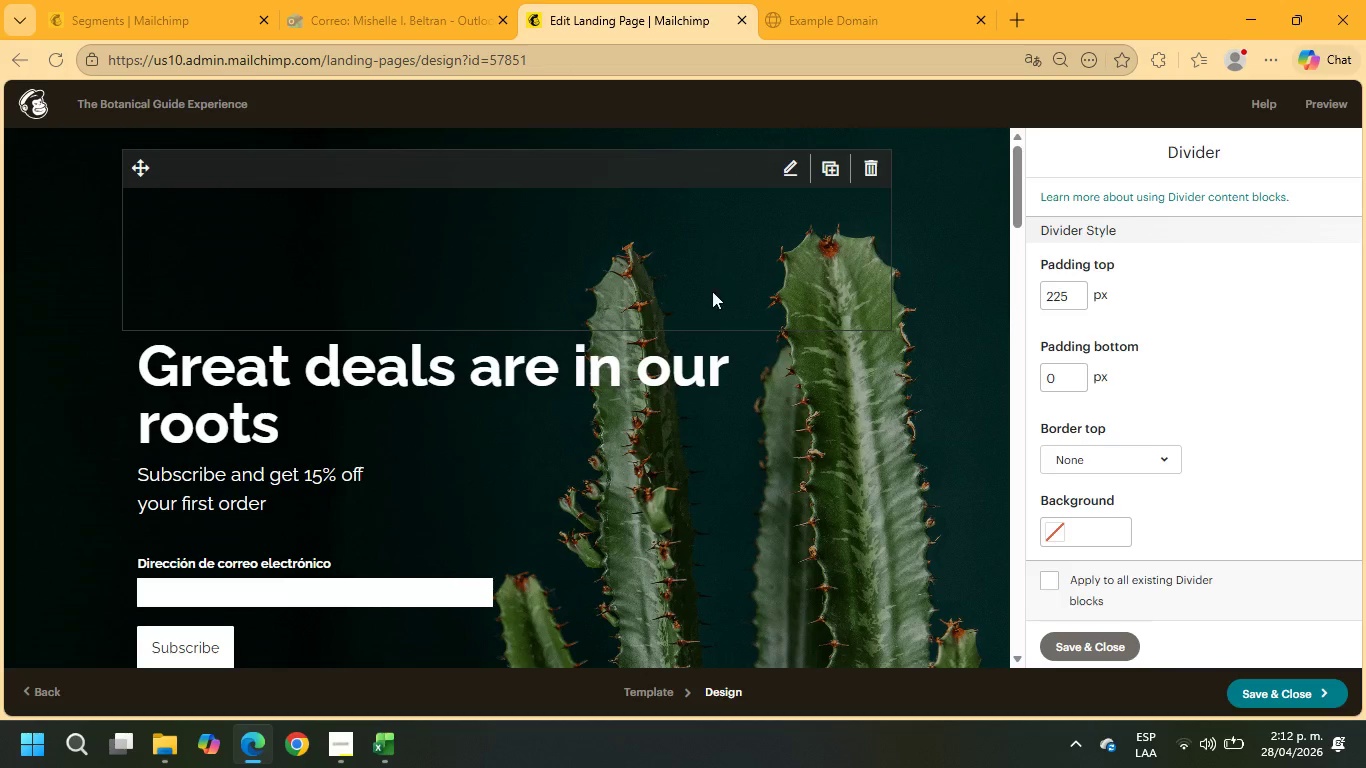 
left_click([666, 380])
 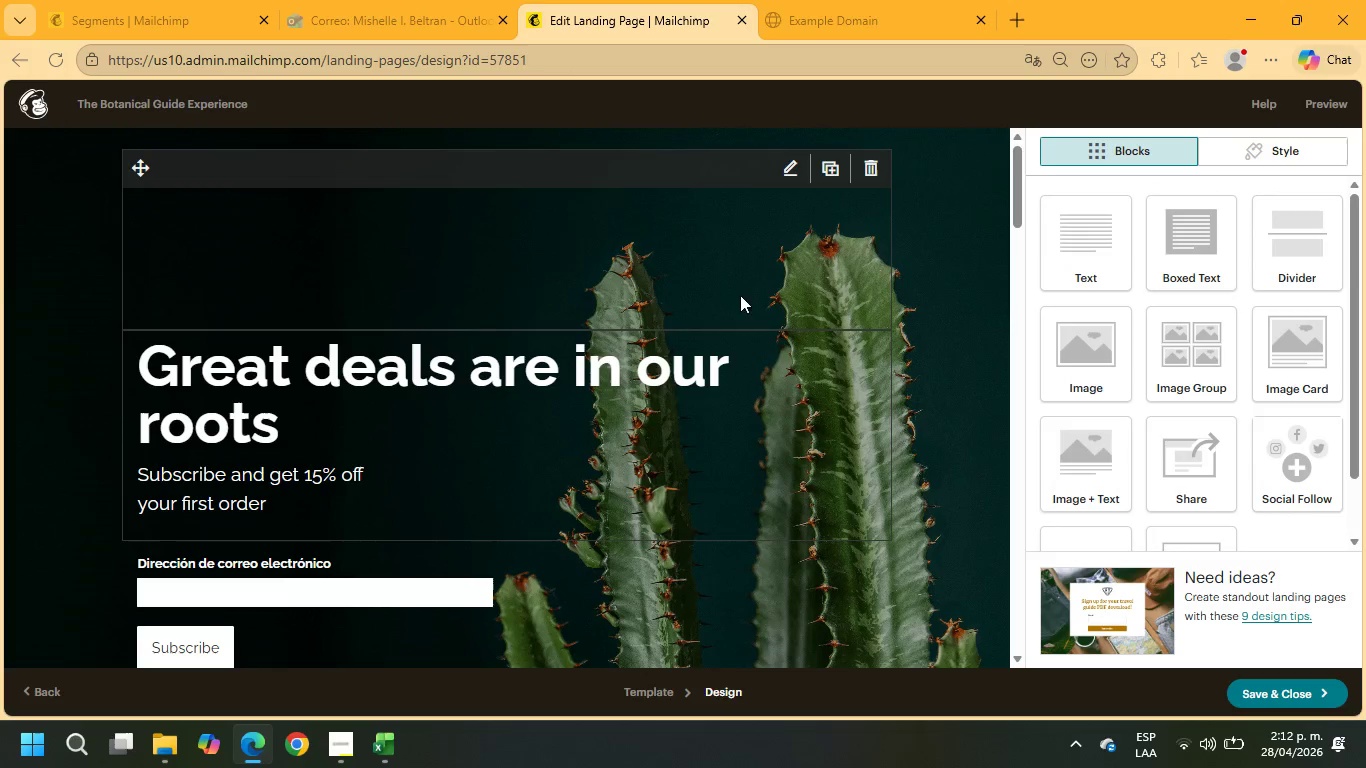 
left_click([753, 248])
 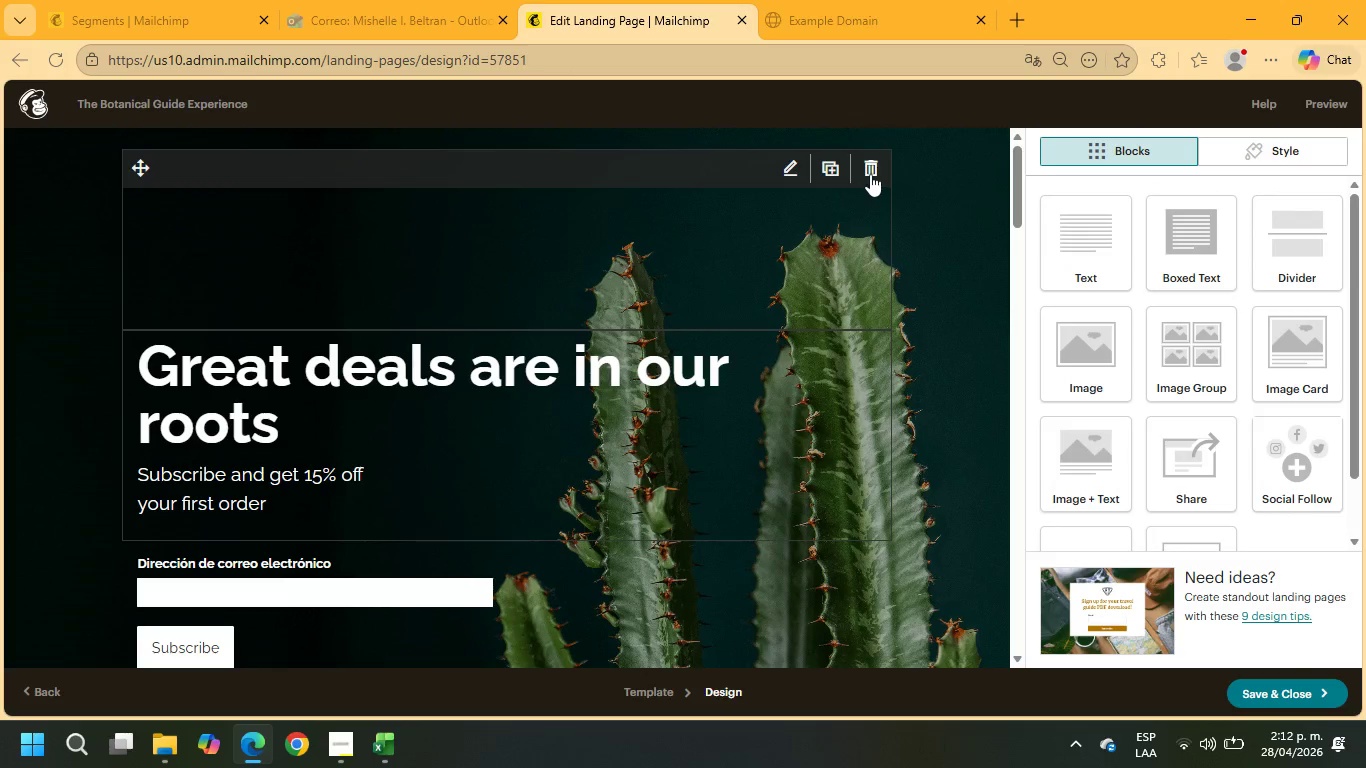 
left_click([870, 173])
 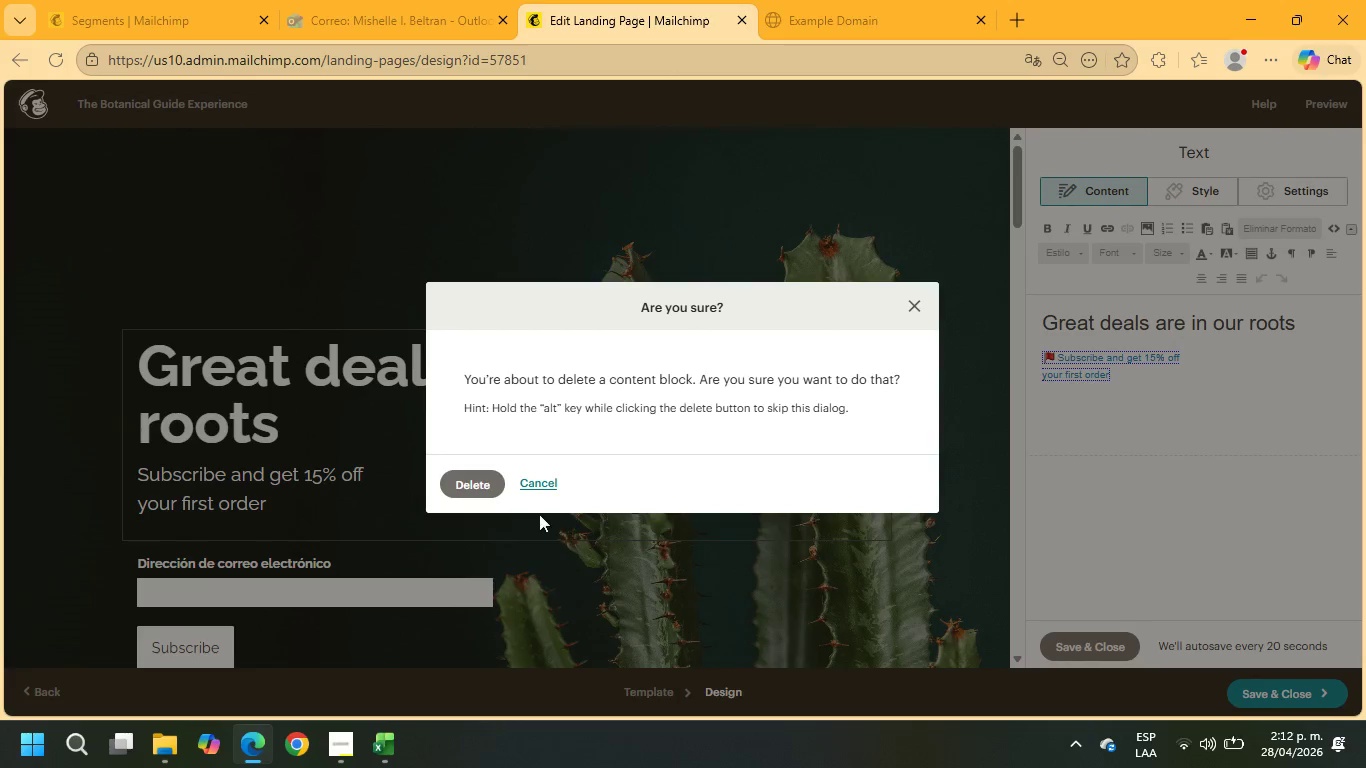 
left_click([482, 485])
 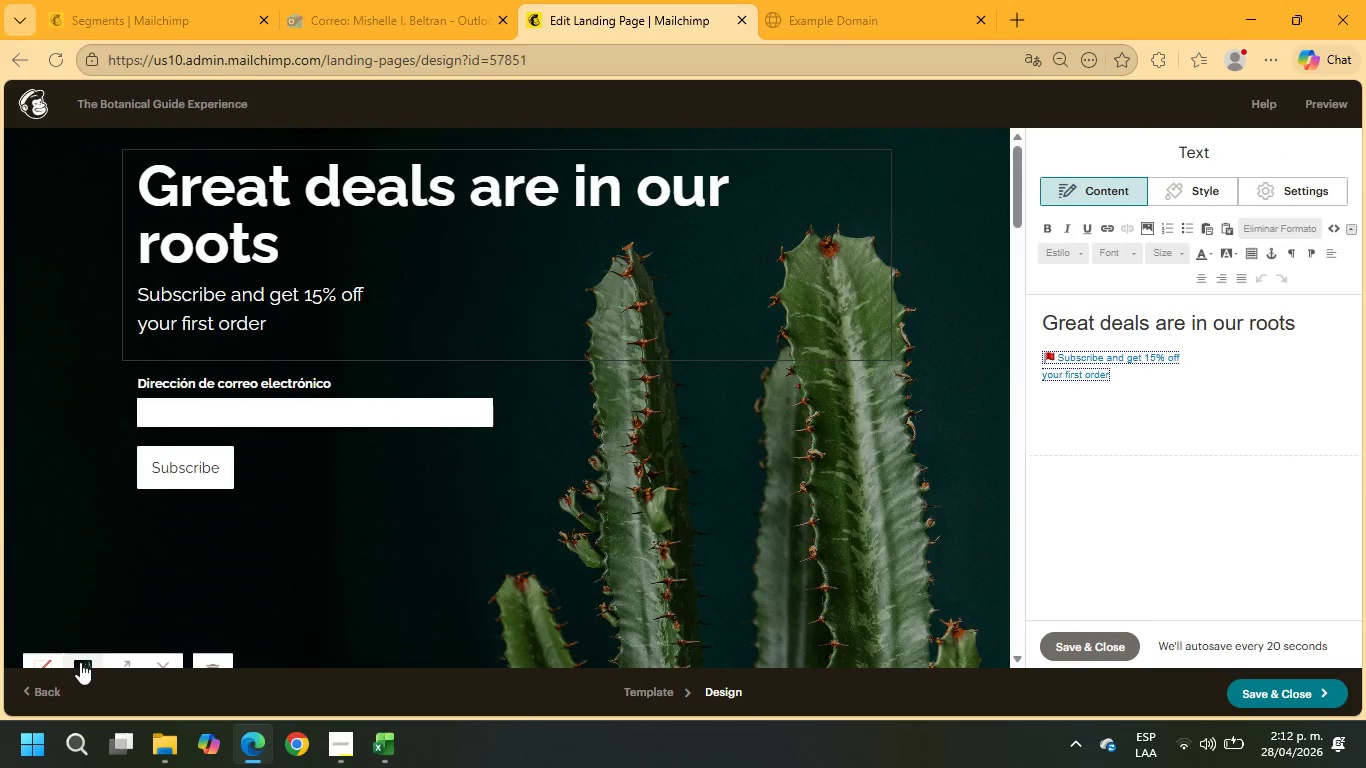 
left_click([285, 242])
 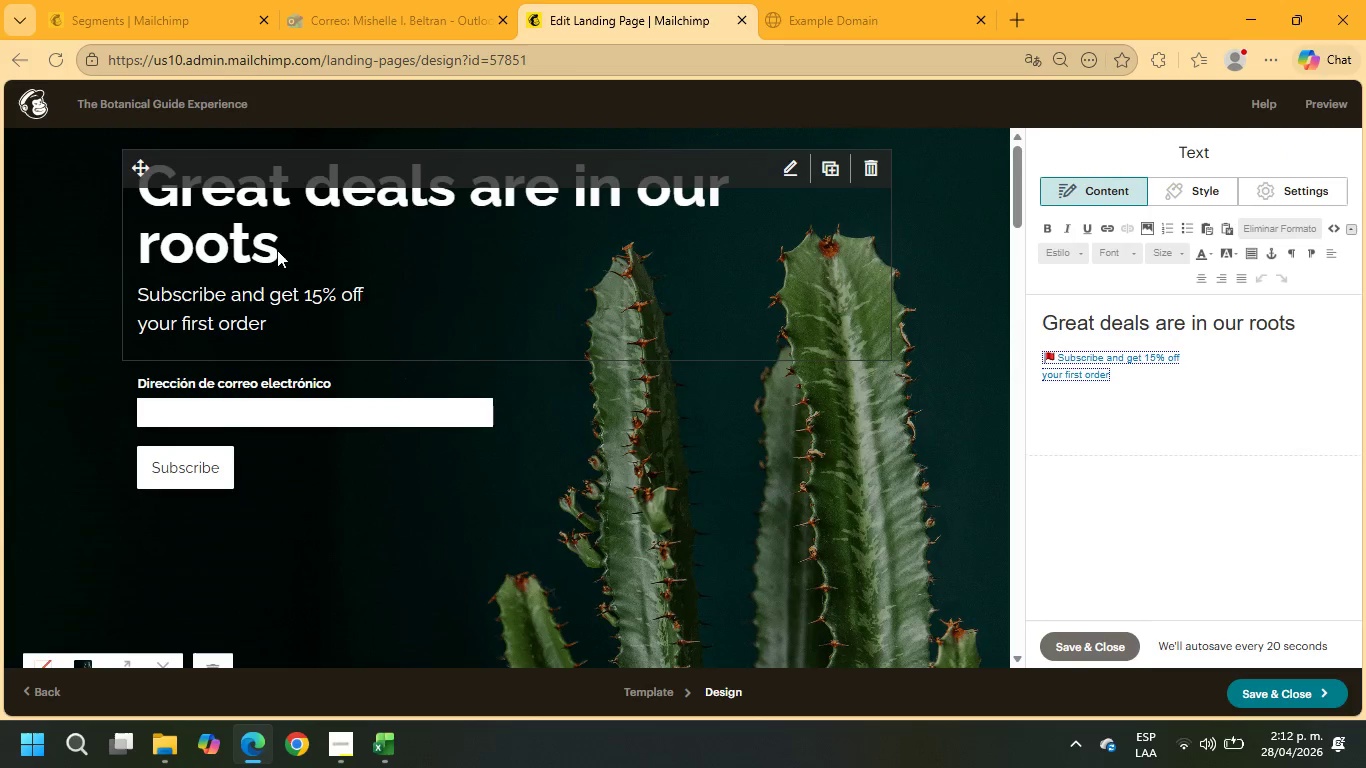 
left_click_drag(start_coordinate=[277, 250], to_coordinate=[156, 213])
 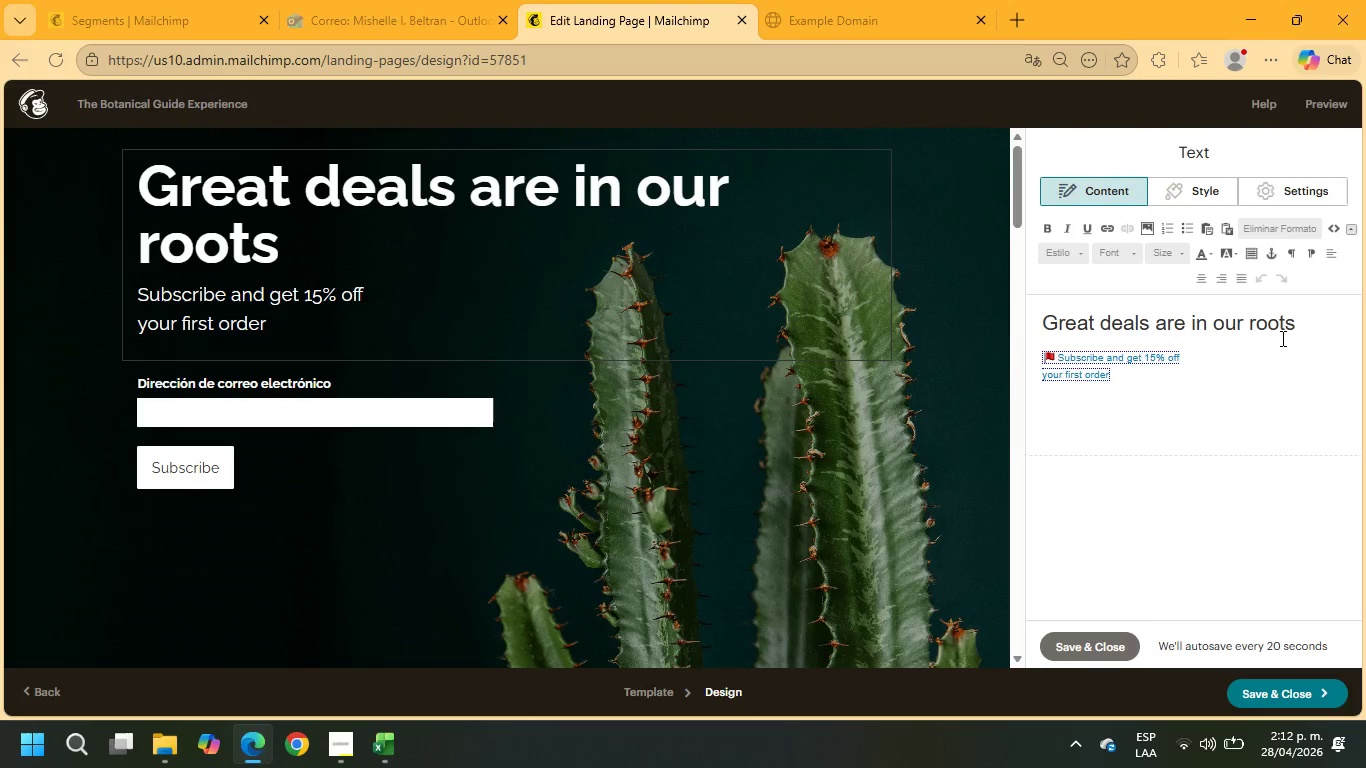 
left_click_drag(start_coordinate=[1299, 328], to_coordinate=[984, 328])
 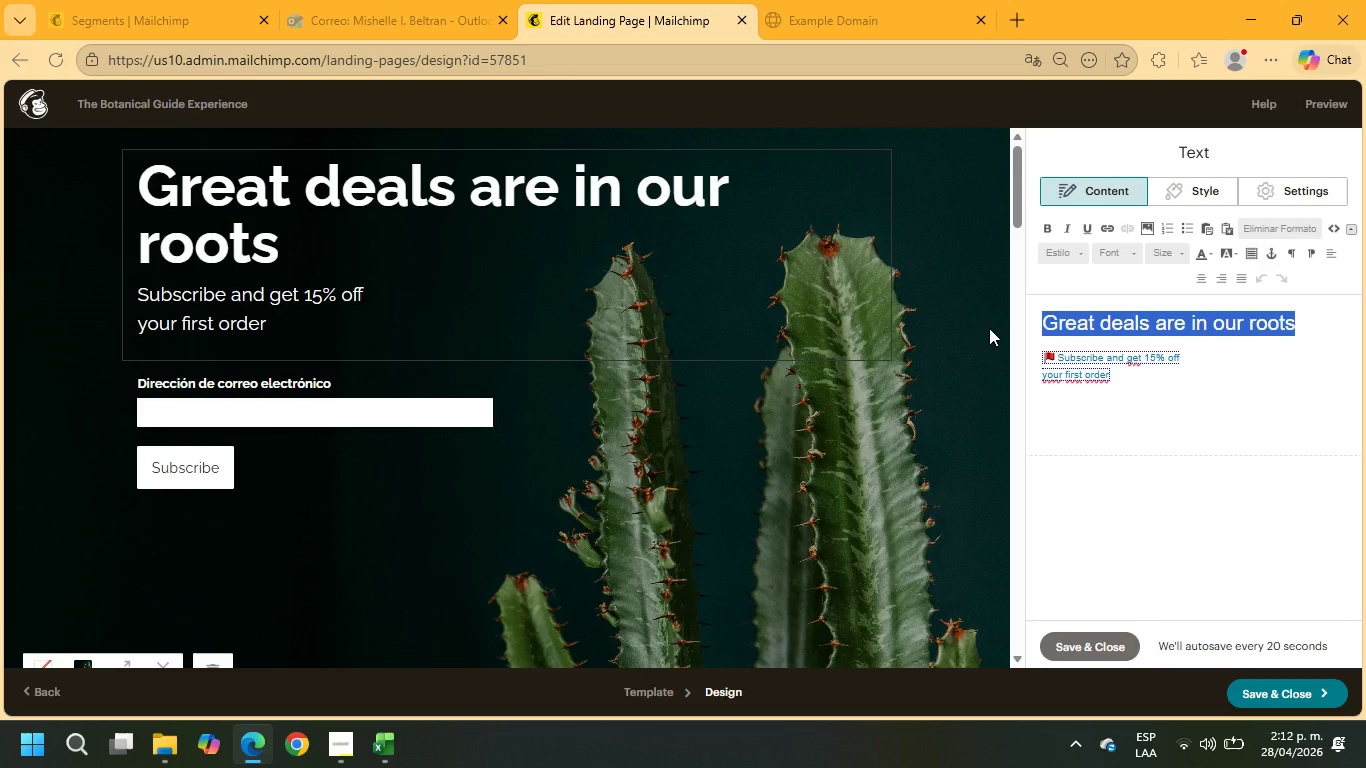 
wait(5.97)
 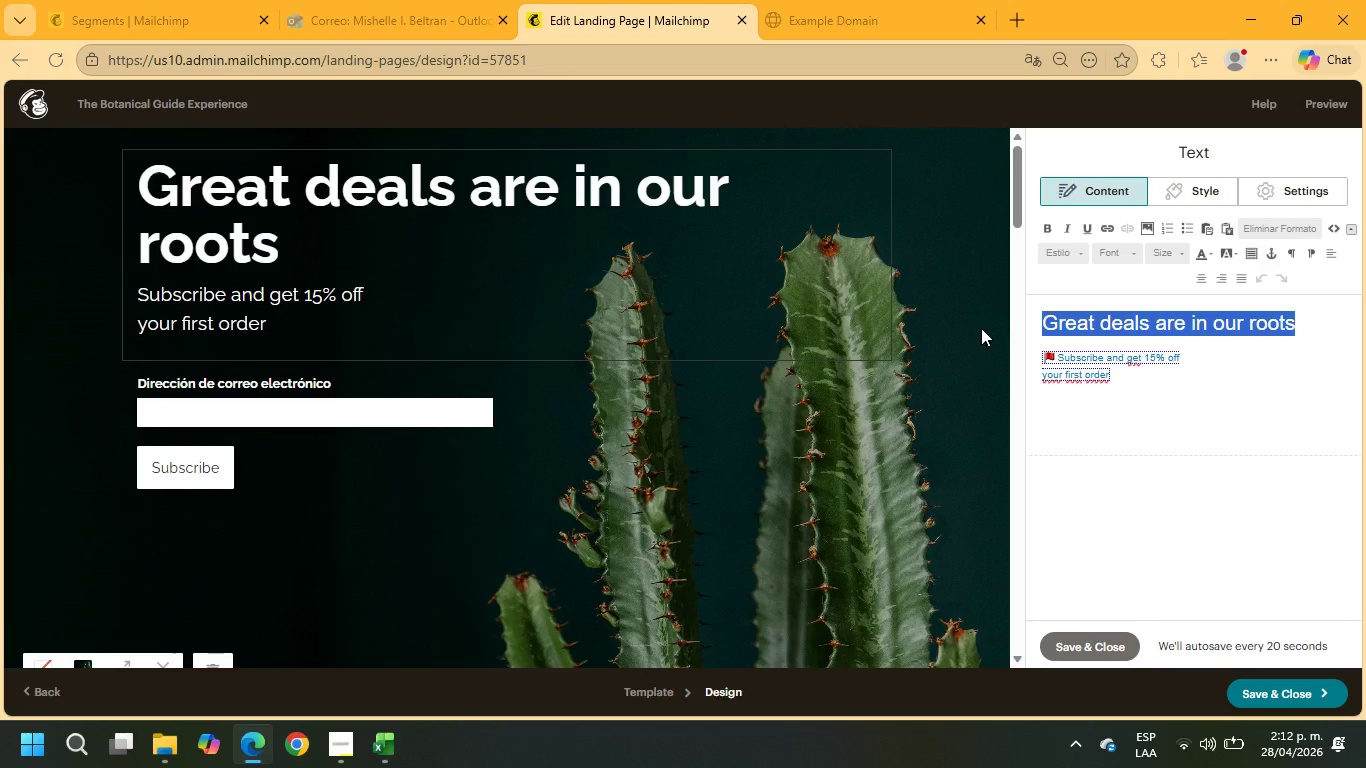 
type(The Botanical guild Experience)
 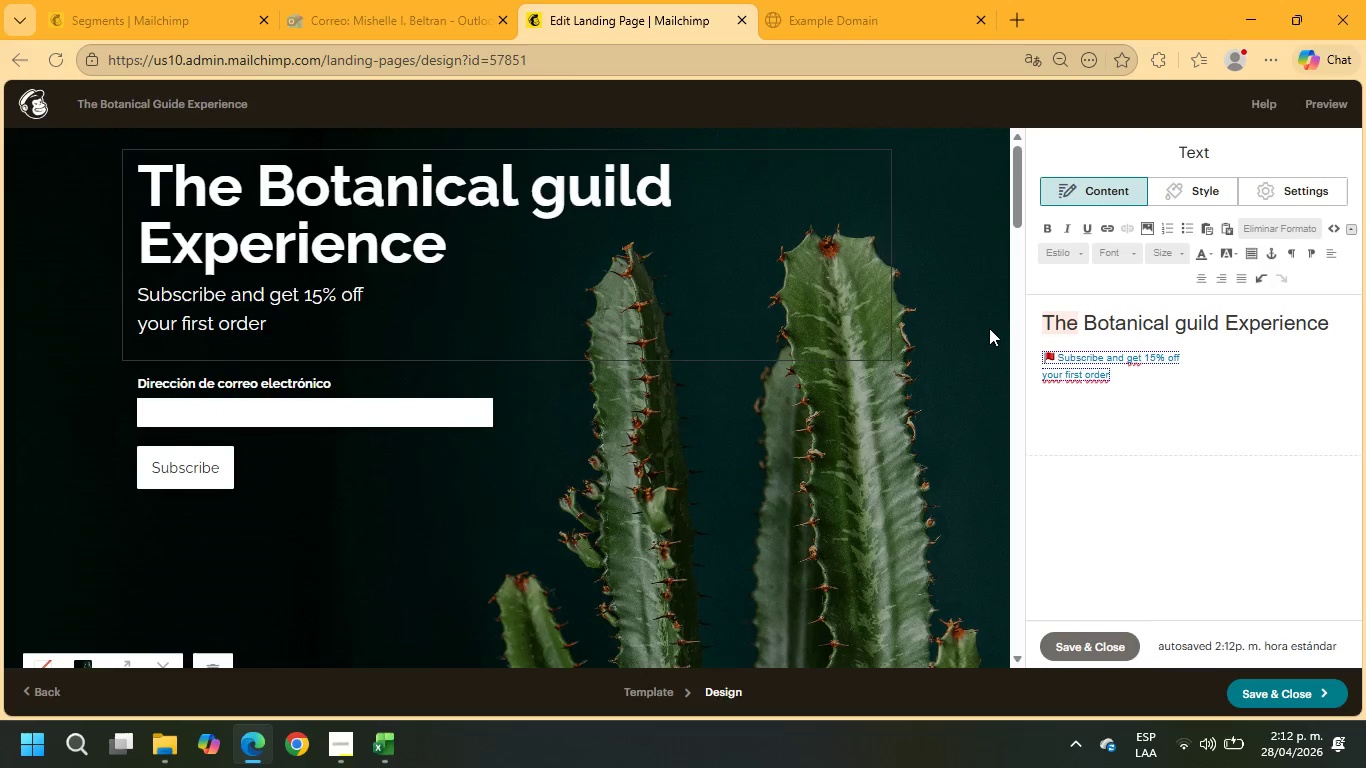 
left_click_drag(start_coordinate=[271, 330], to_coordinate=[181, 280])
 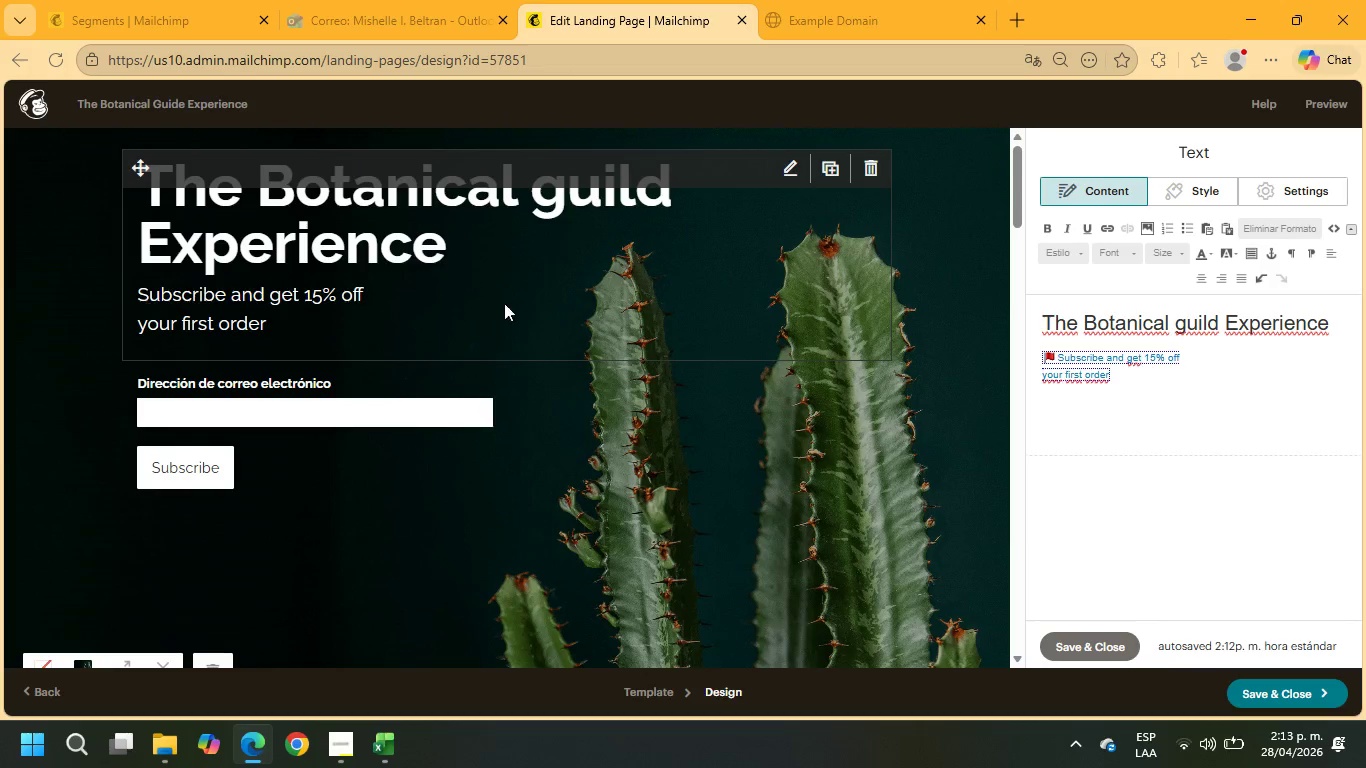 
left_click_drag(start_coordinate=[1128, 379], to_coordinate=[1022, 357])
 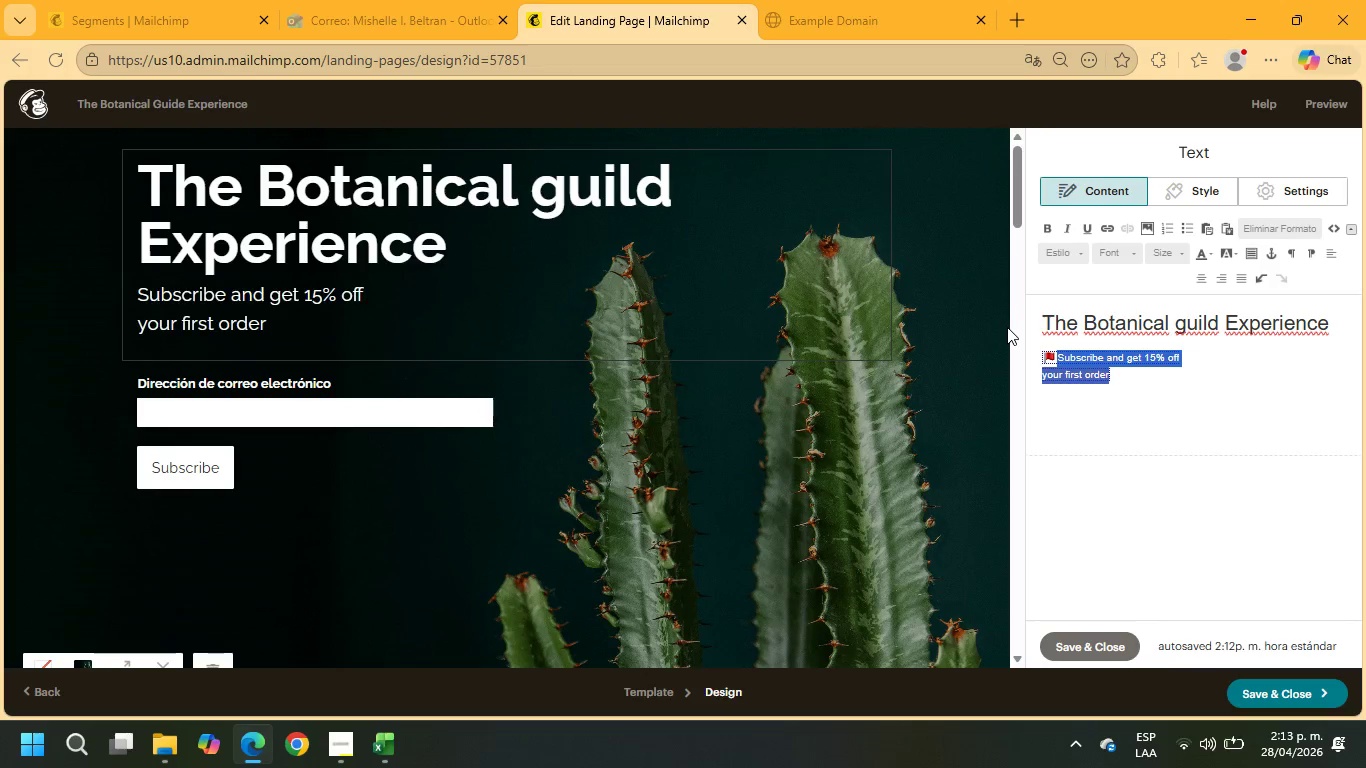 
key(Backspace)
 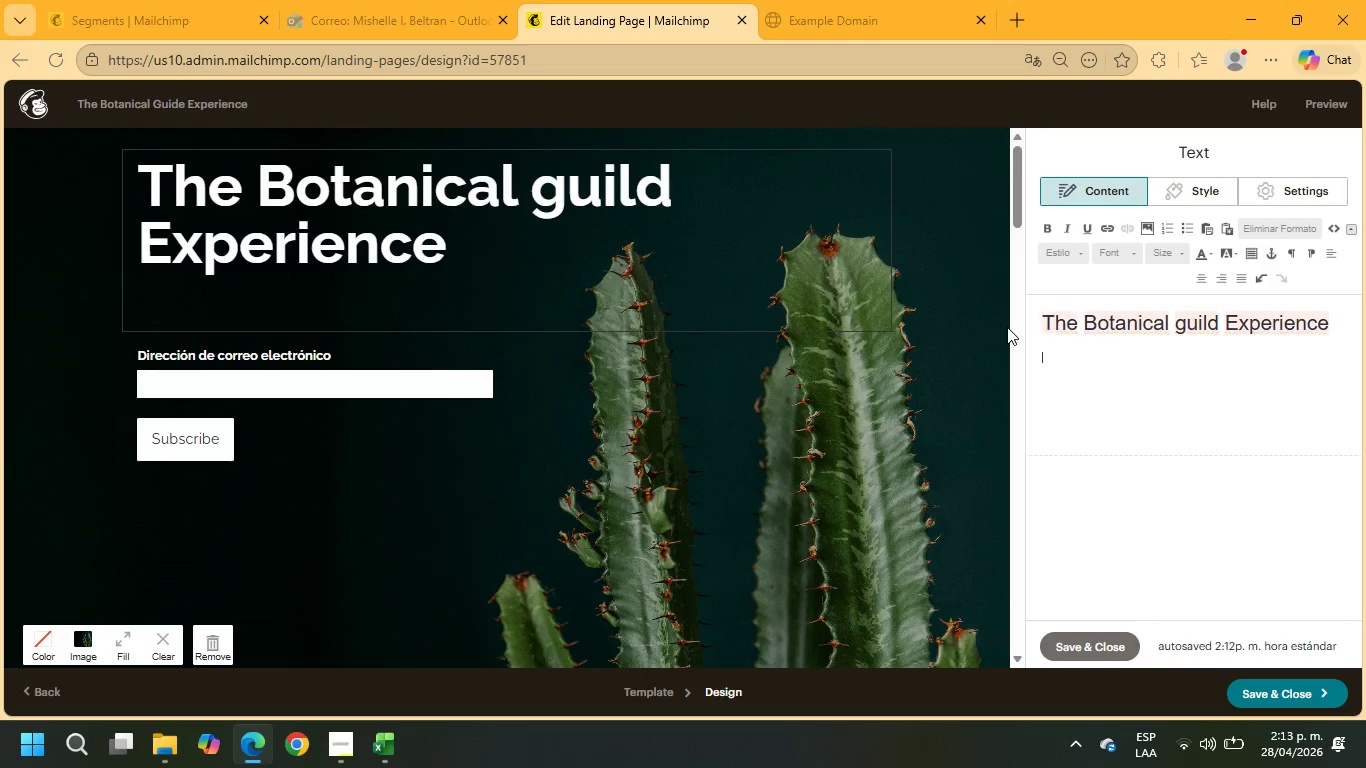 
key(Backspace)
 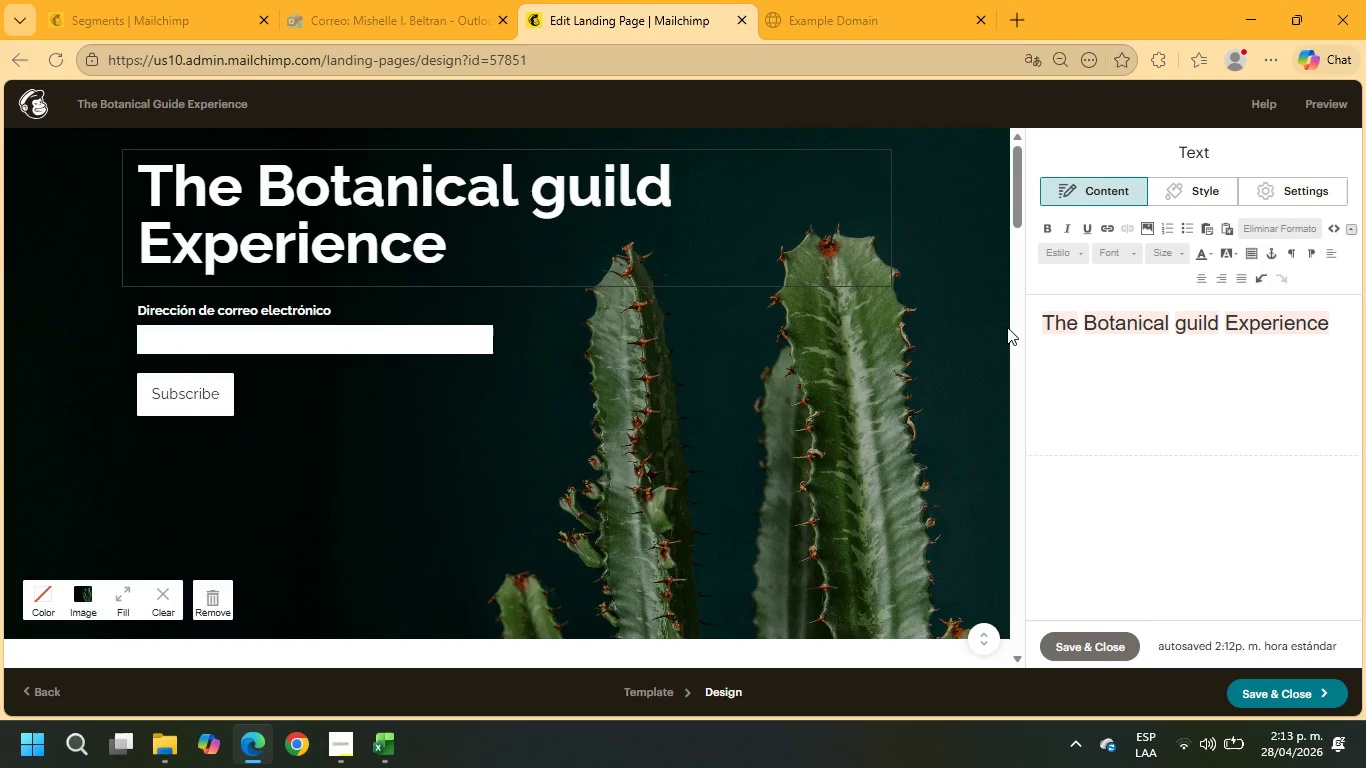 
key(Enter)
 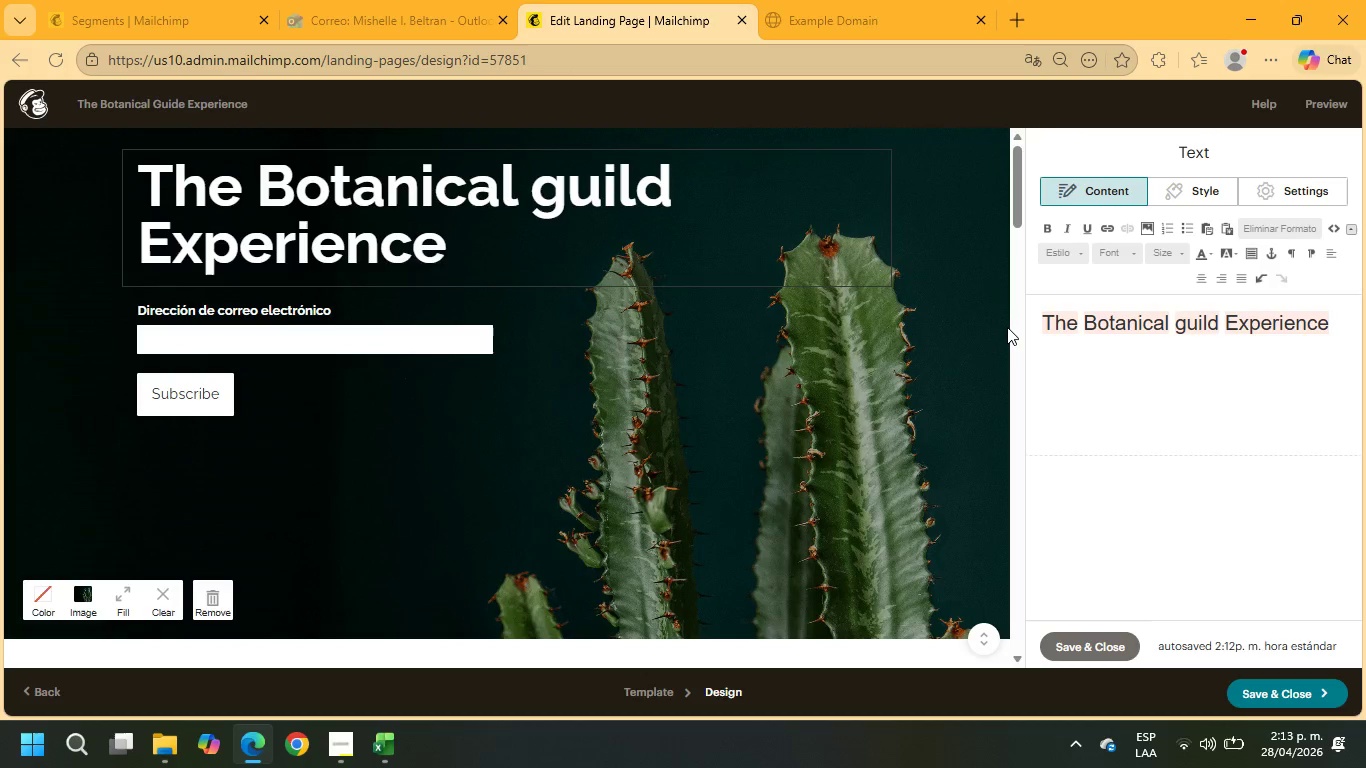 
type(A private introduction to Copper ^ Cask;s most distinctu)
key(Backspace)
type(ive botanical expressions.)
 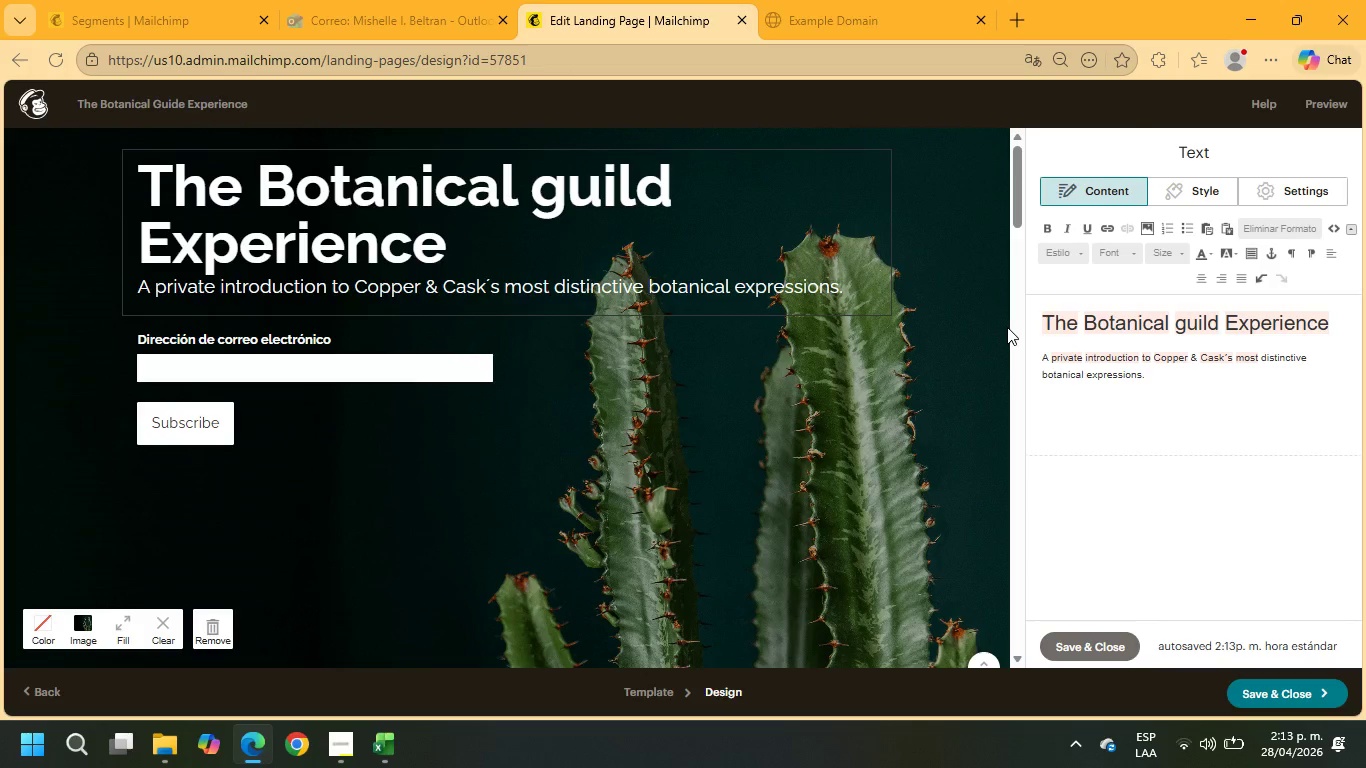 
key(Enter)
 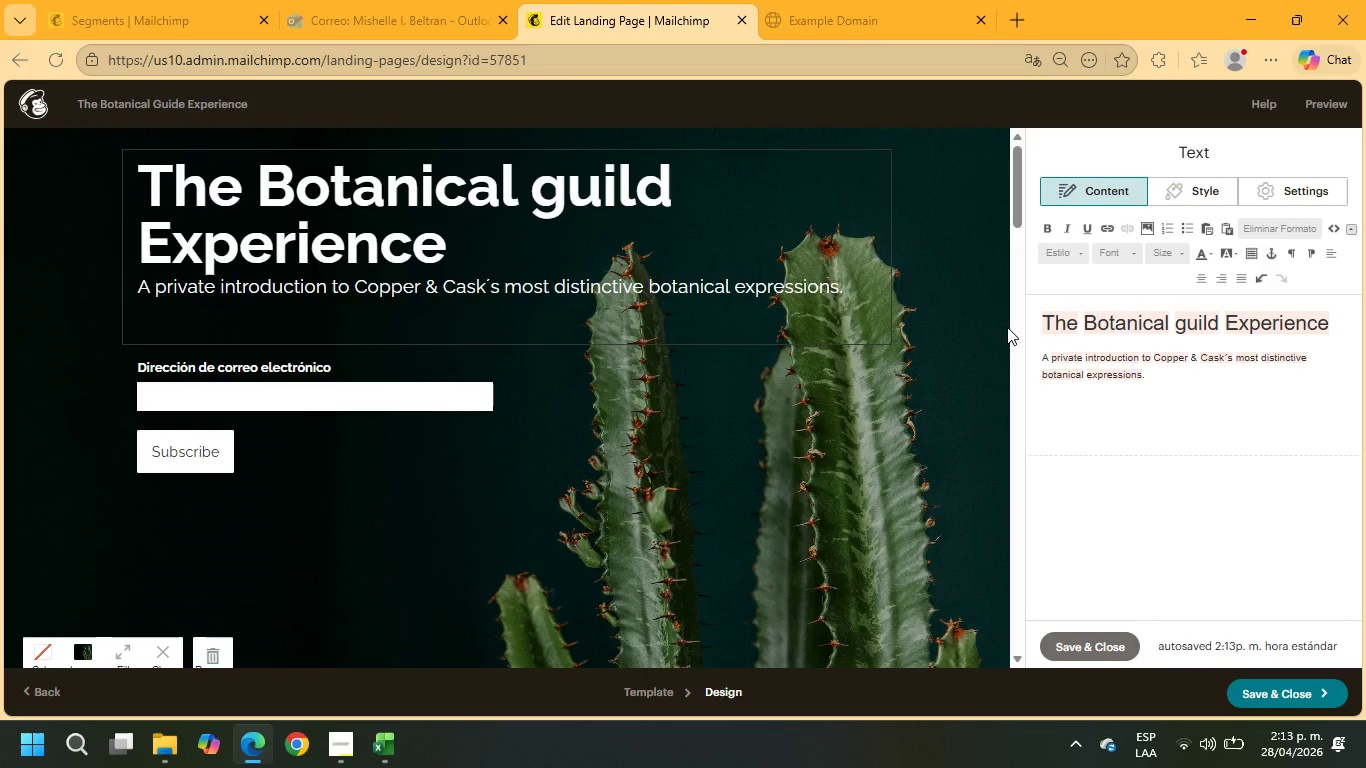 
type(Designed exclusively for venues that value cf)
key(Backspace)
type(rafst)
 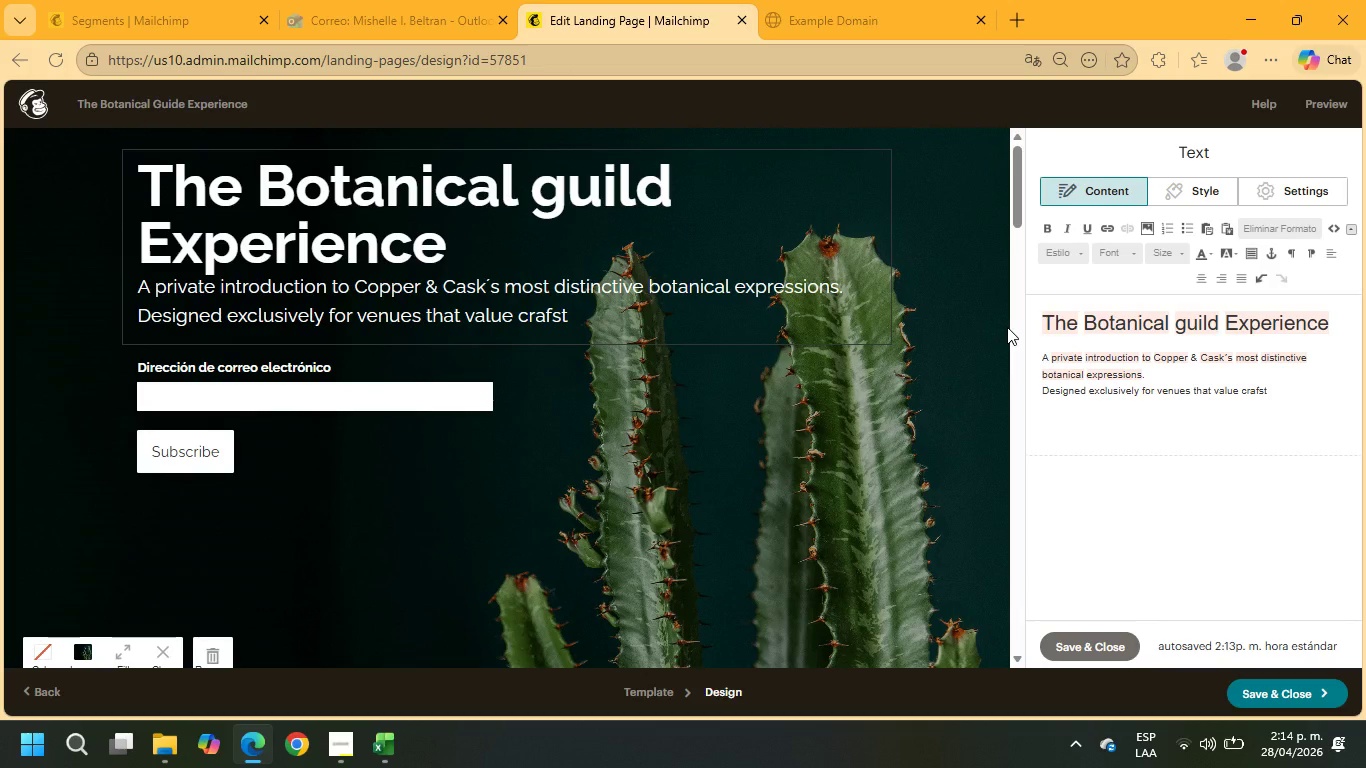 
wait(5.47)
 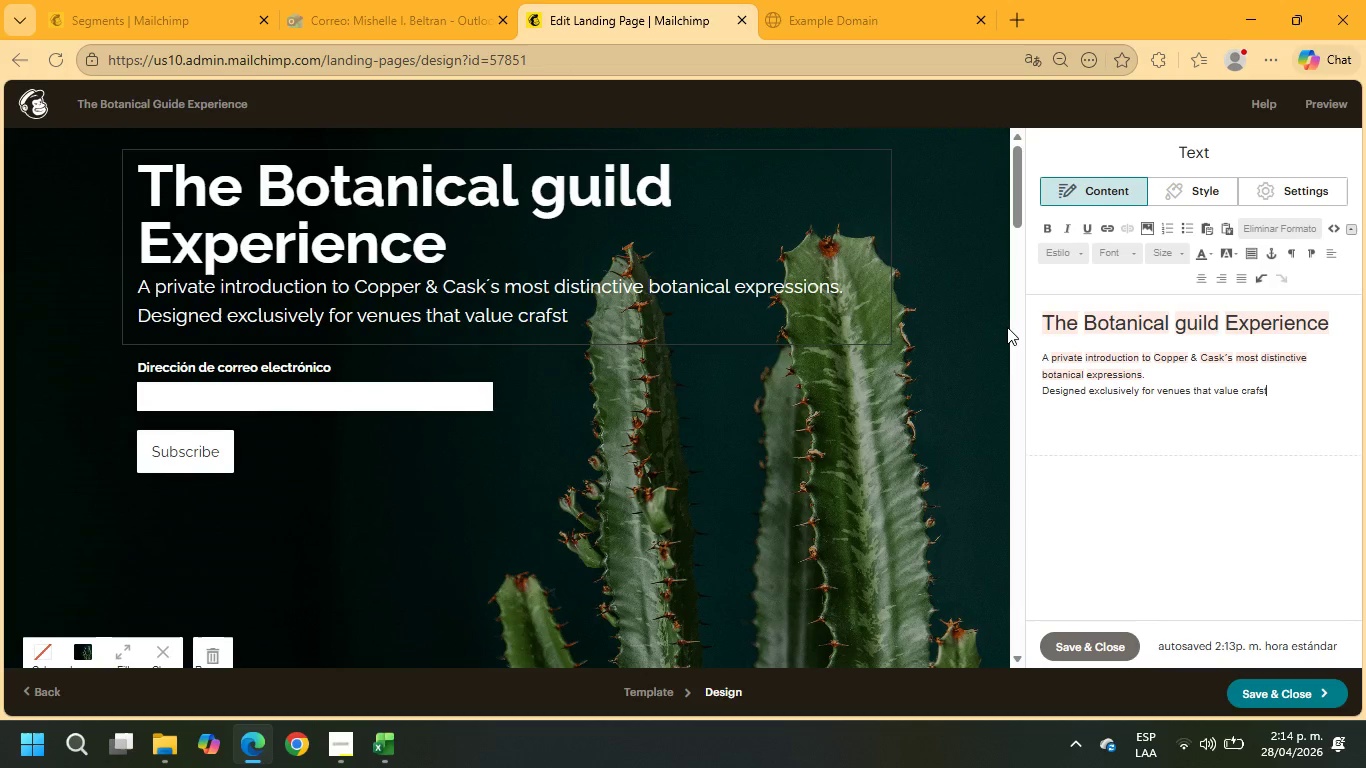 
type(manship, detail )
key(Backspace)
type(, and guest experience.)
 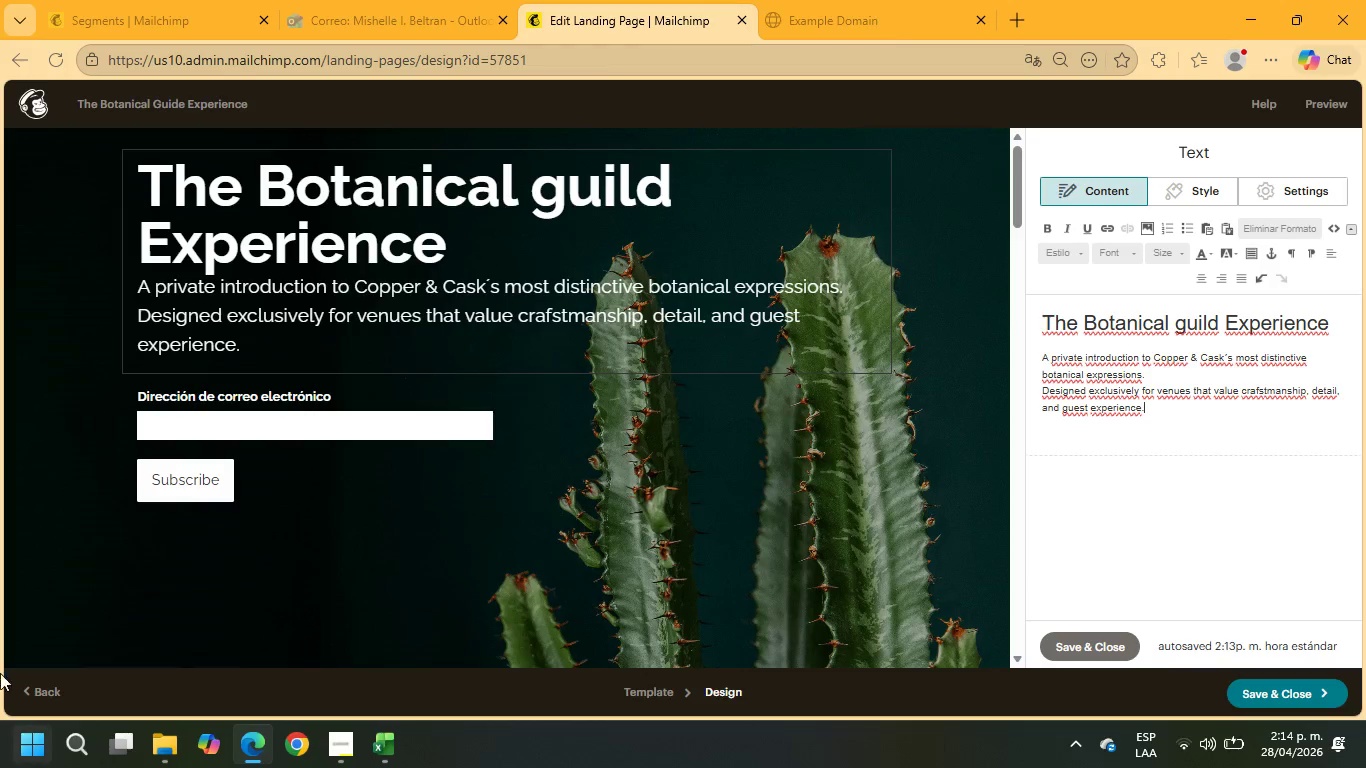 
left_click([427, 443])
 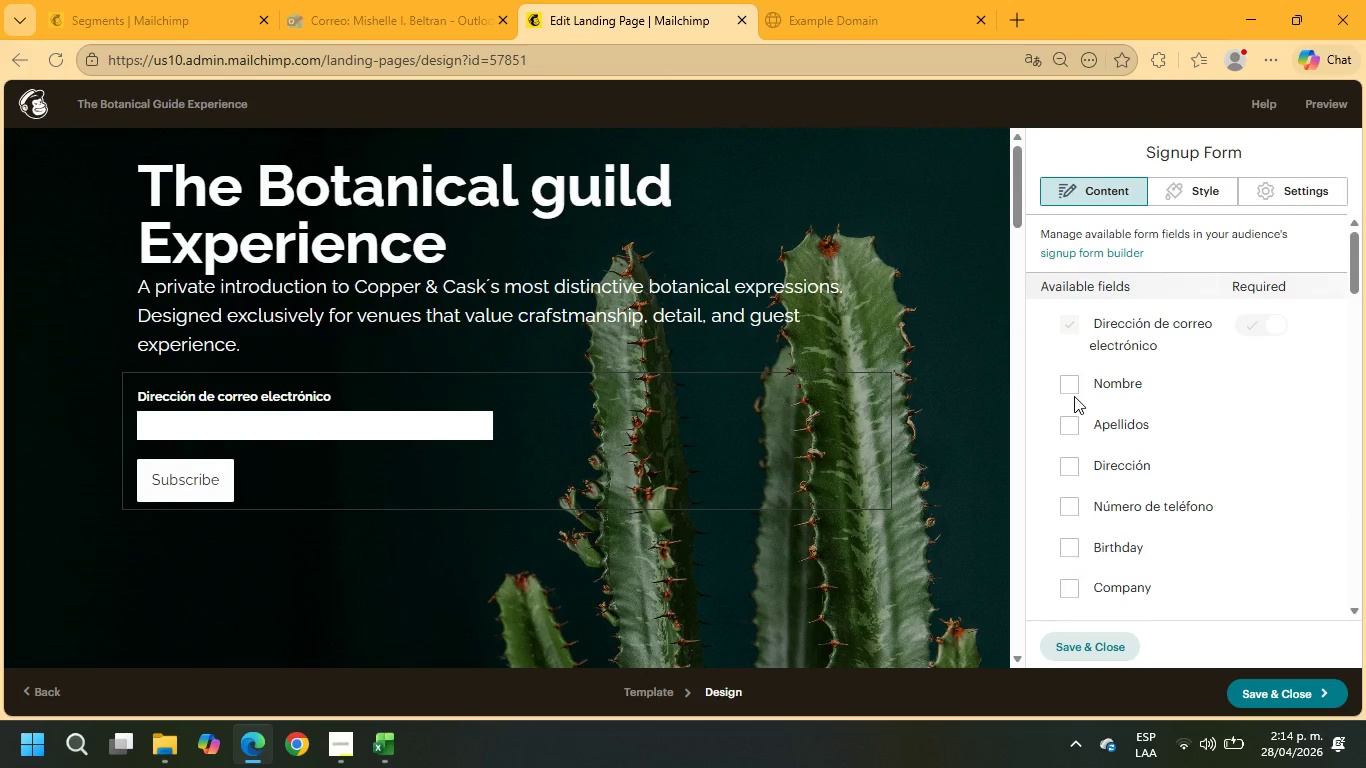 
left_click([1074, 388])
 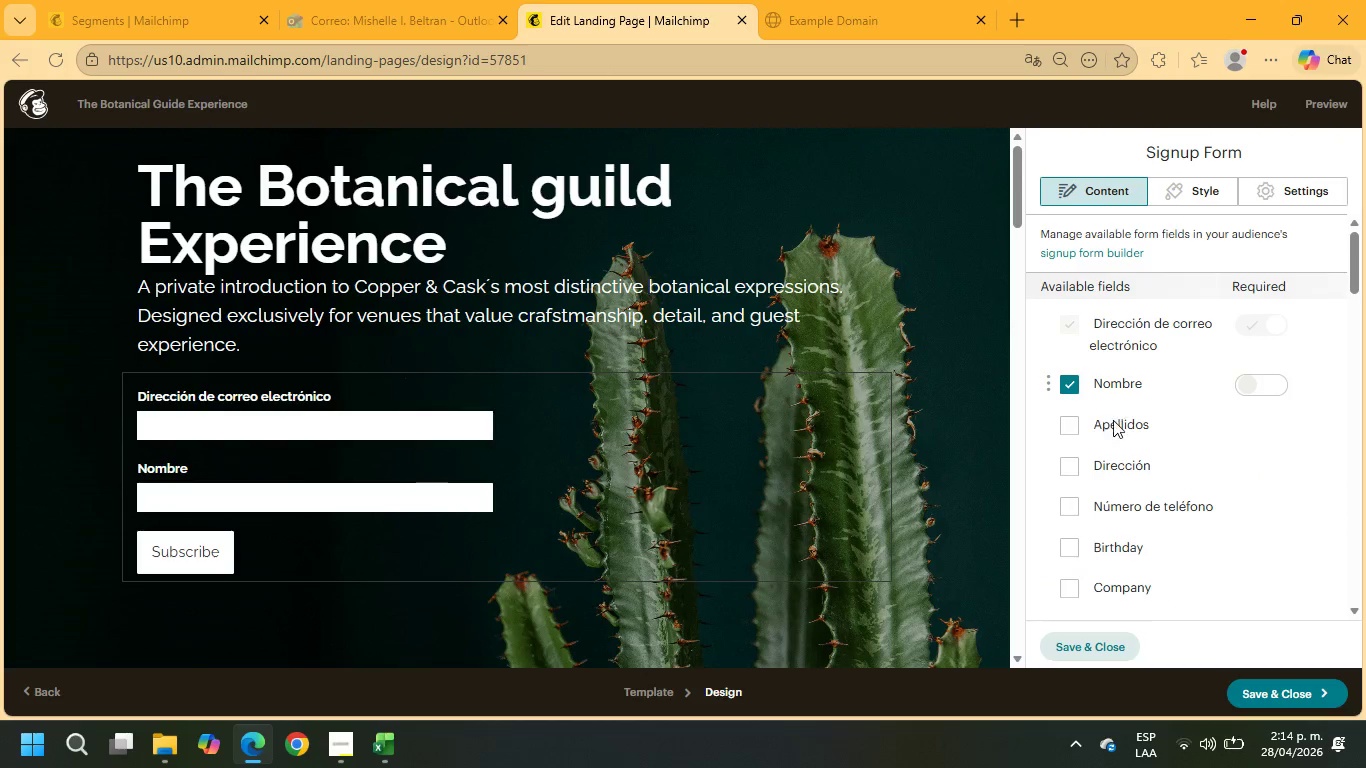 
left_click([1250, 398])
 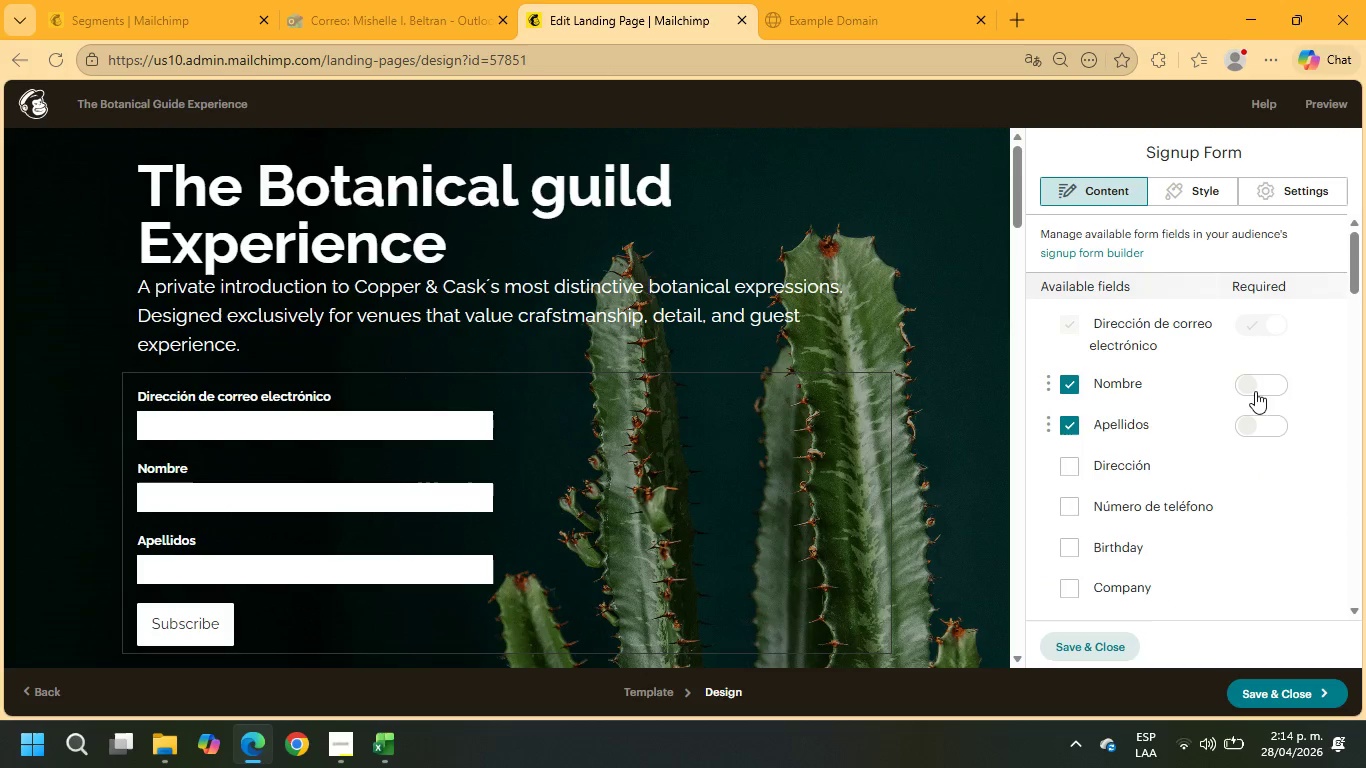 
left_click([1253, 388])
 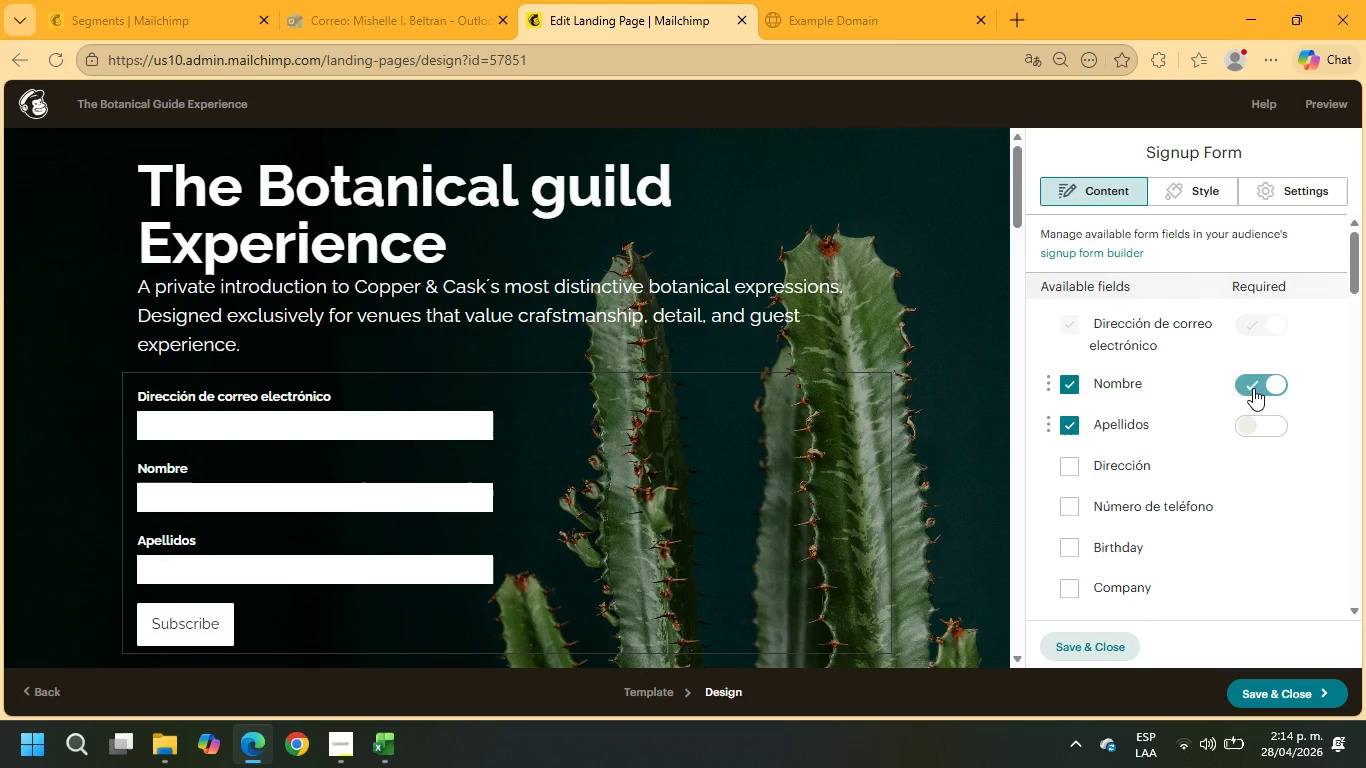 
left_click_drag(start_coordinate=[1253, 388], to_coordinate=[1263, 388])
 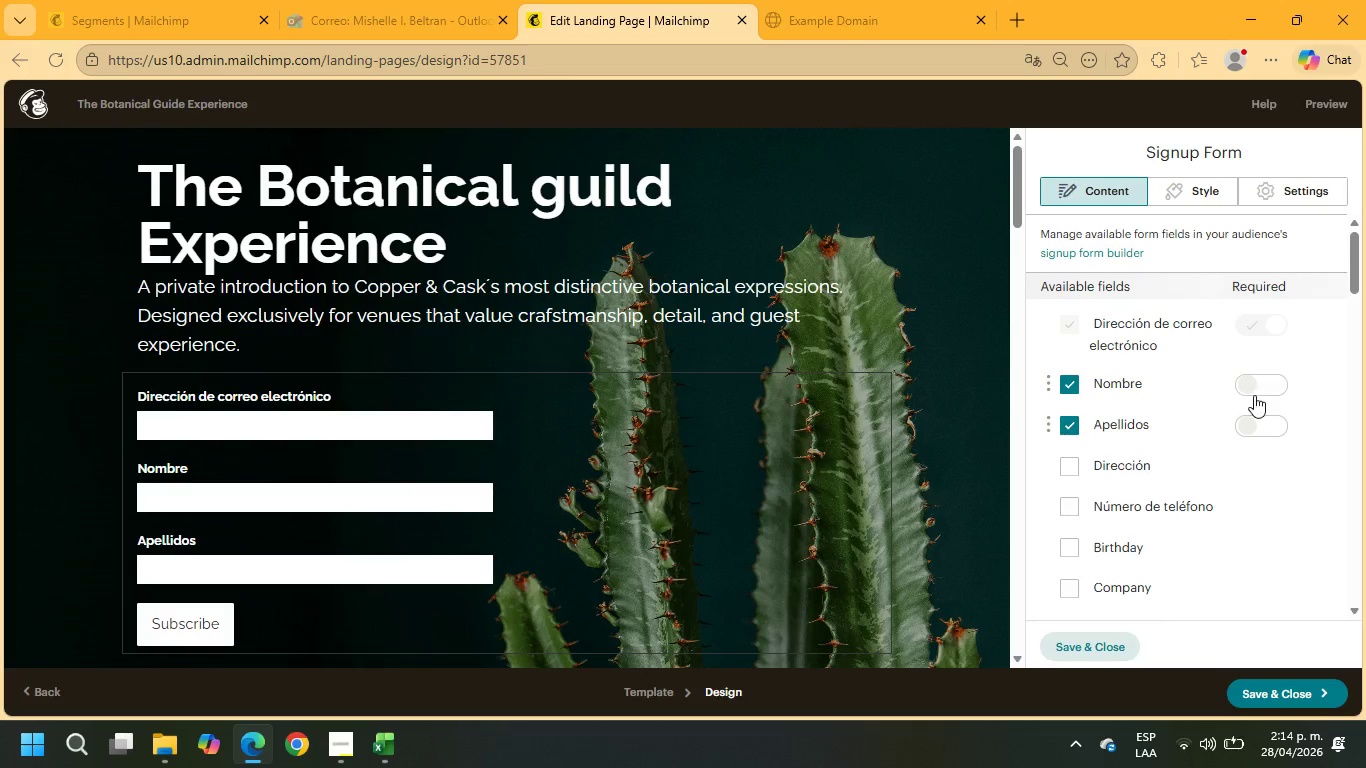 
left_click_drag(start_coordinate=[1255, 394], to_coordinate=[1297, 390])
 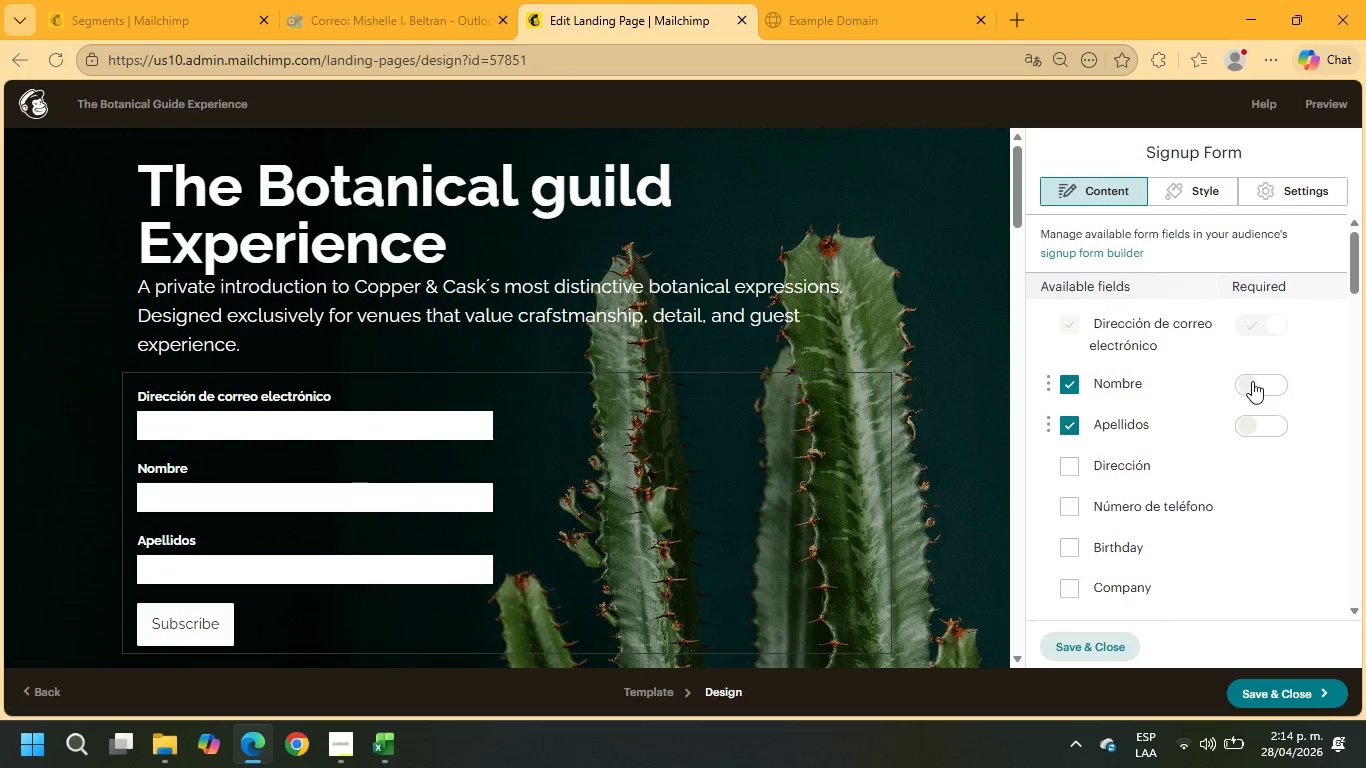 
left_click([1252, 381])
 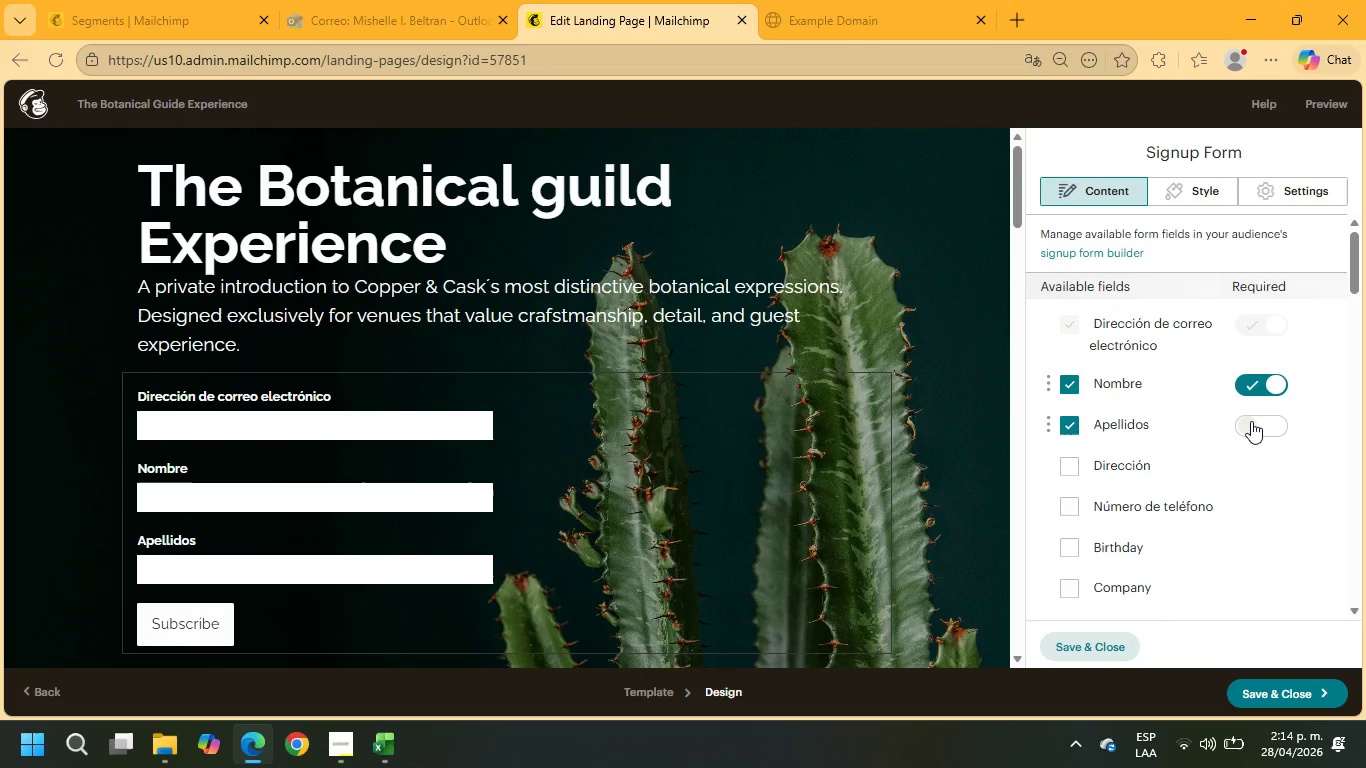 
left_click([1251, 422])
 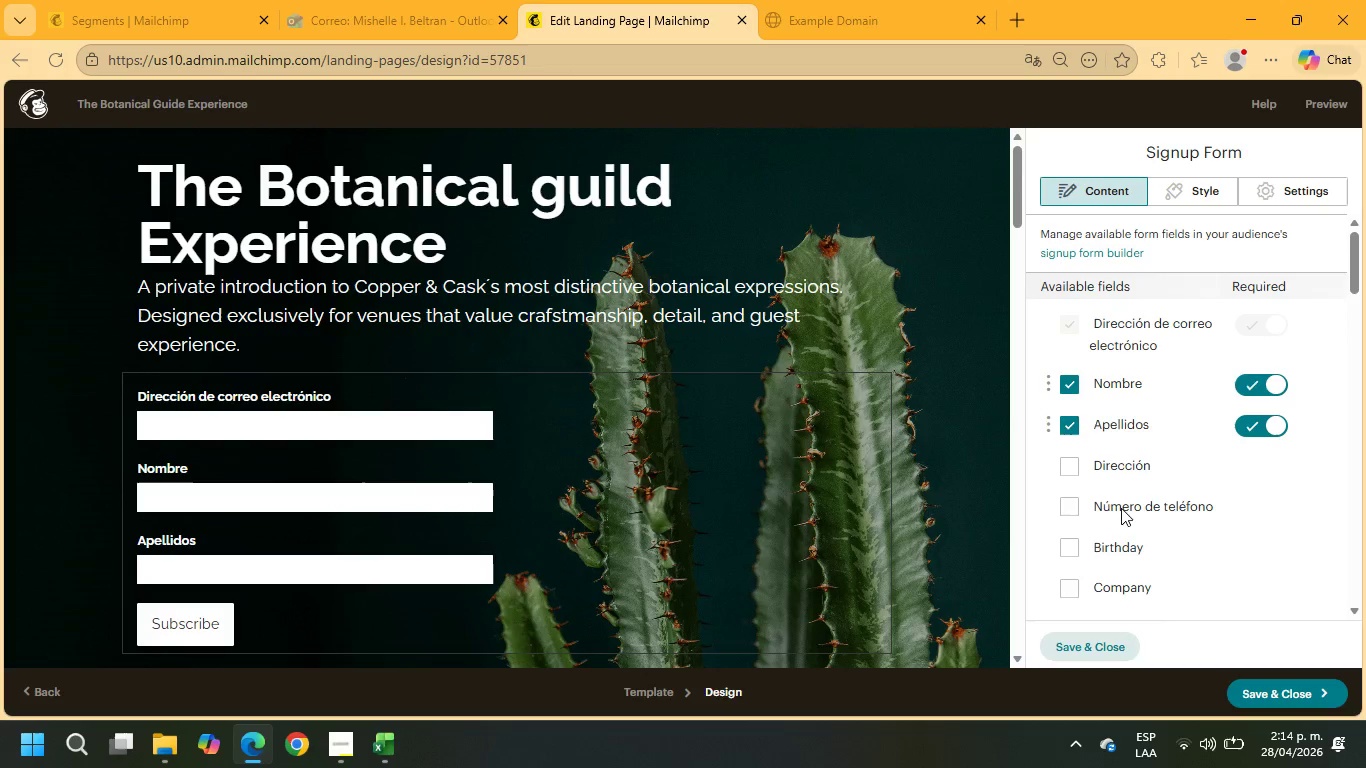 
scroll: coordinate [1079, 495], scroll_direction: down, amount: 7.0
 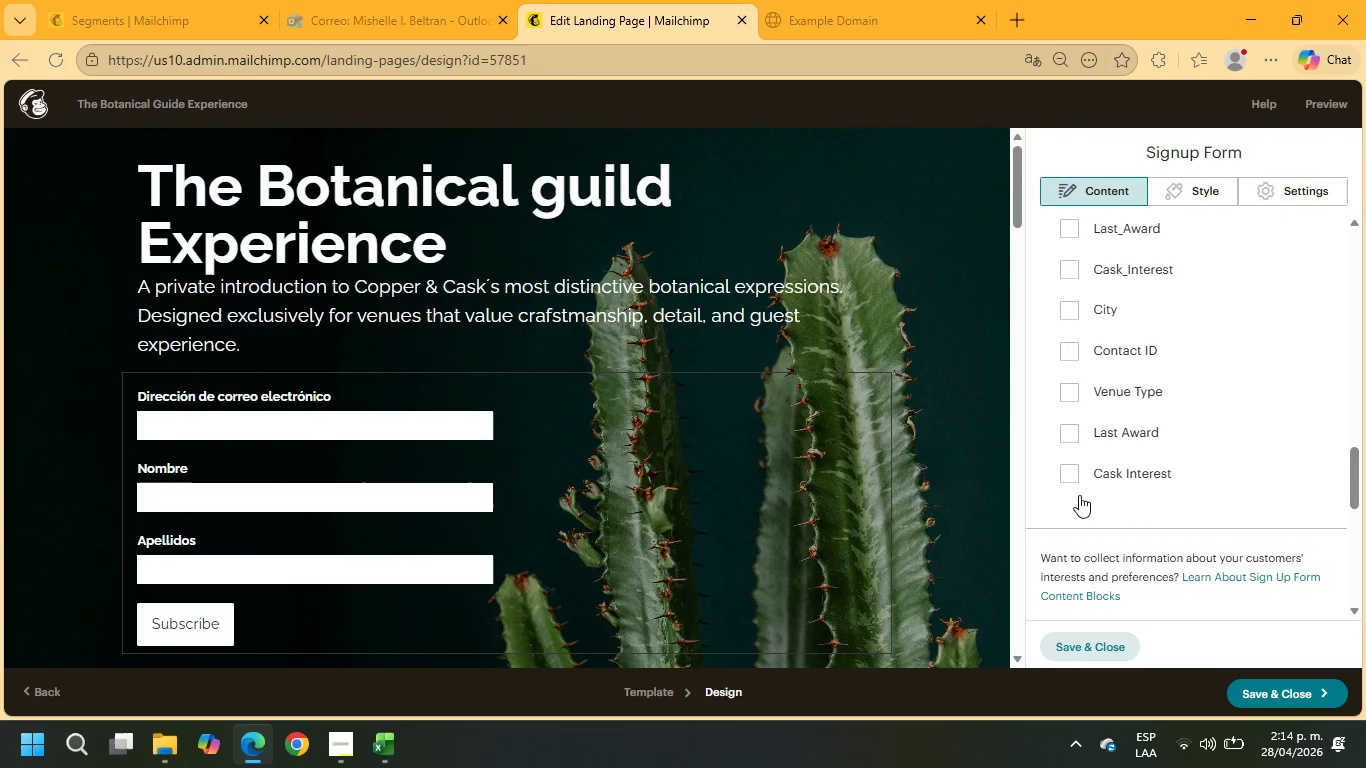 
scroll: coordinate [1079, 495], scroll_direction: up, amount: 2.0
 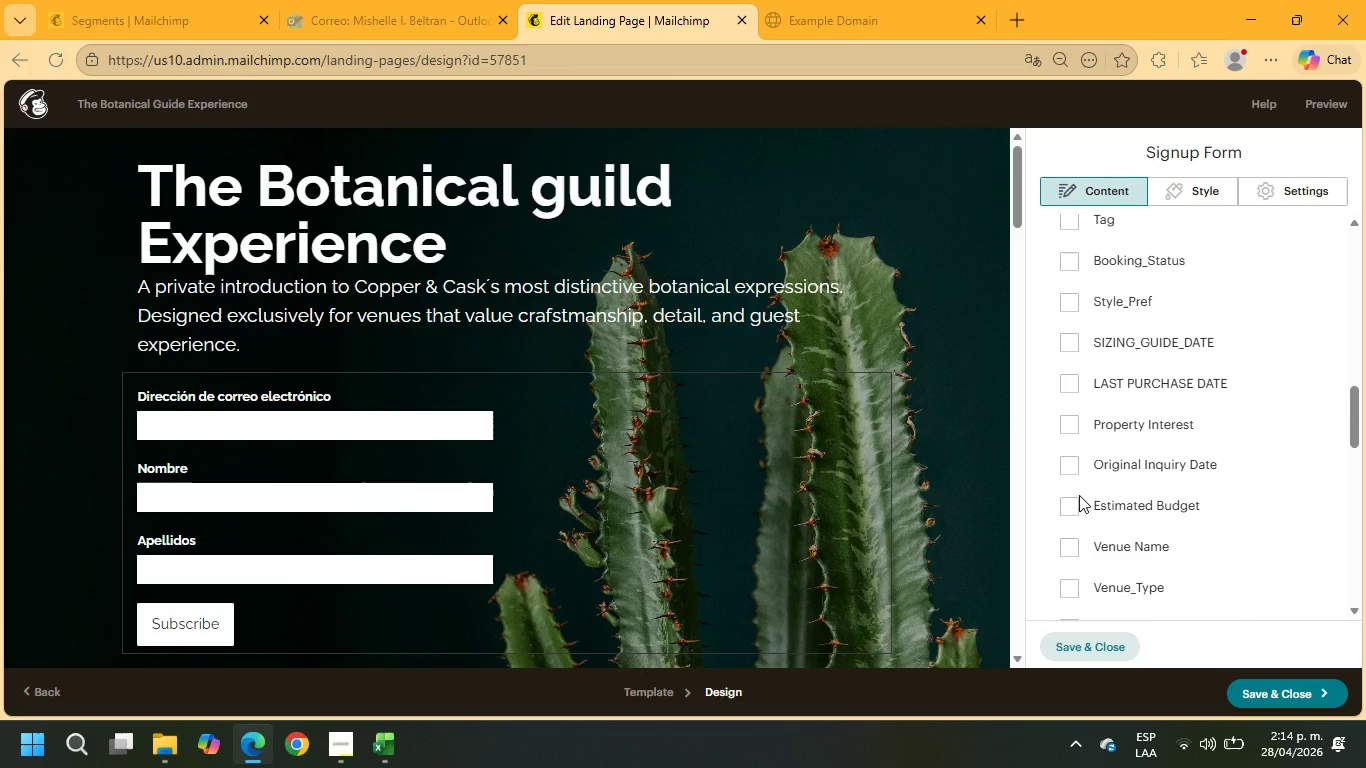 
scroll: coordinate [1079, 495], scroll_direction: down, amount: 5.0
 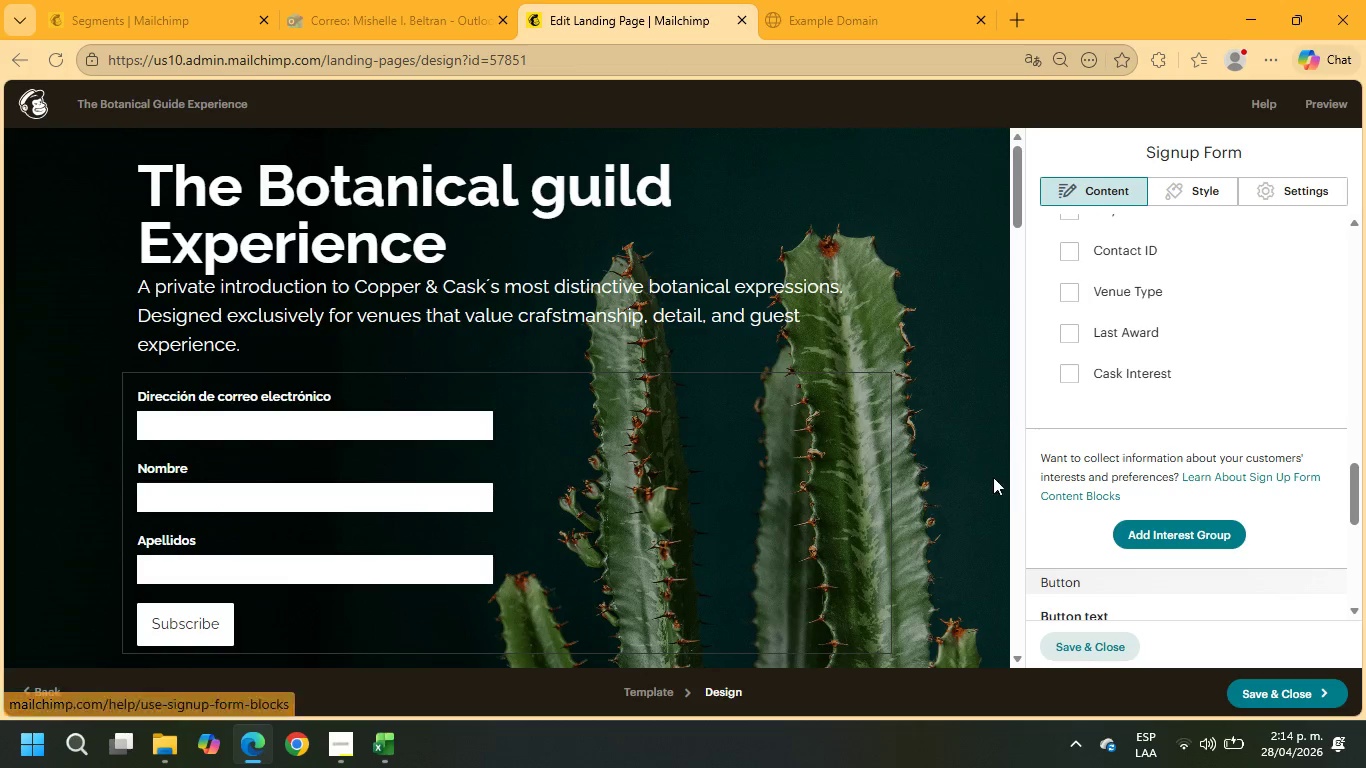 
scroll: coordinate [1085, 430], scroll_direction: up, amount: 3.0
 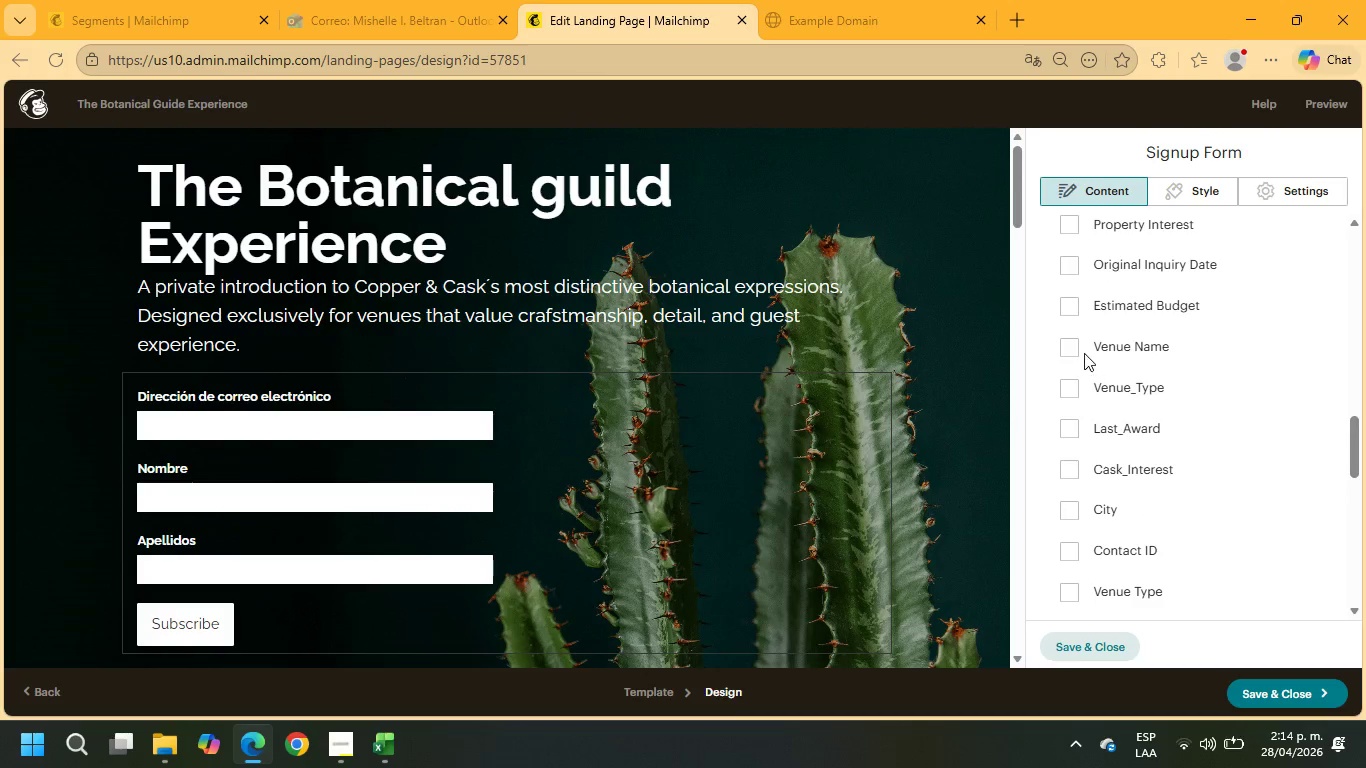 
left_click([1071, 347])
 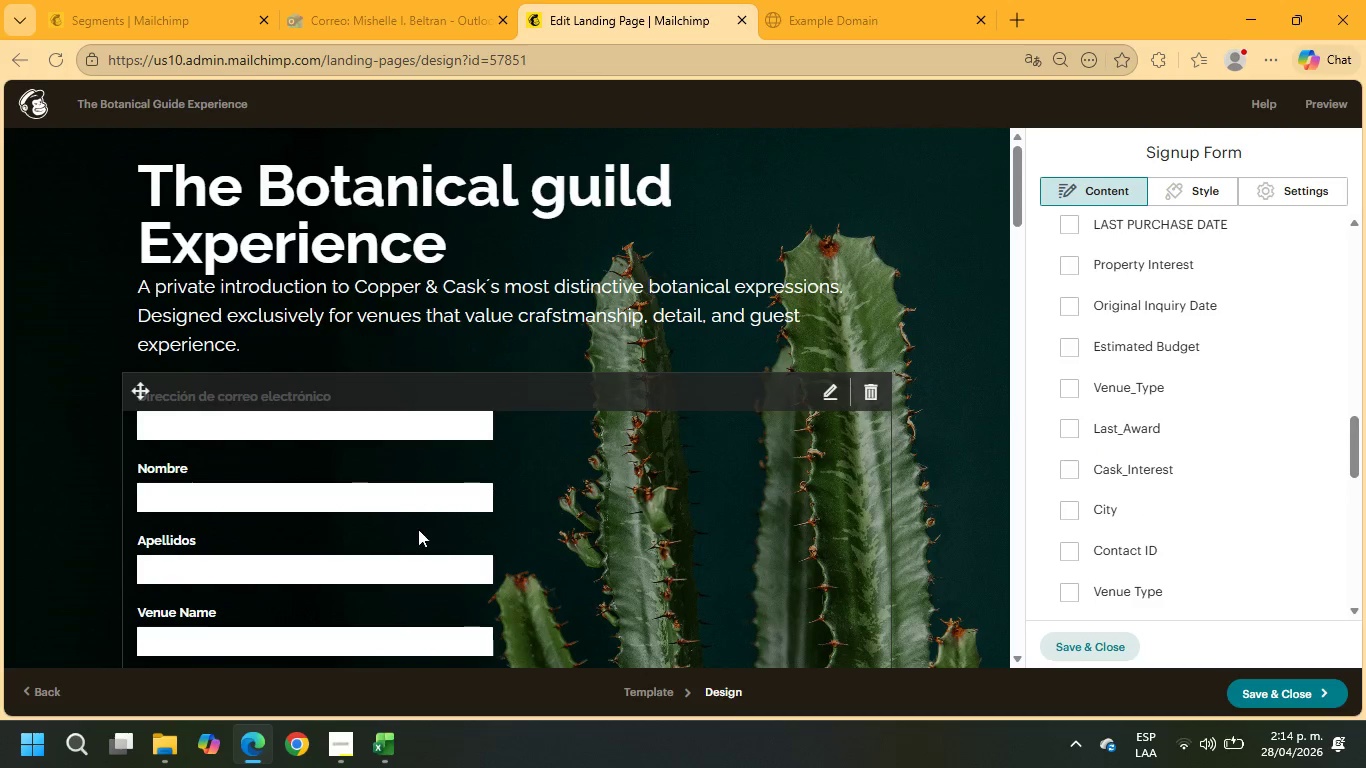 
scroll: coordinate [1190, 448], scroll_direction: down, amount: 9.0
 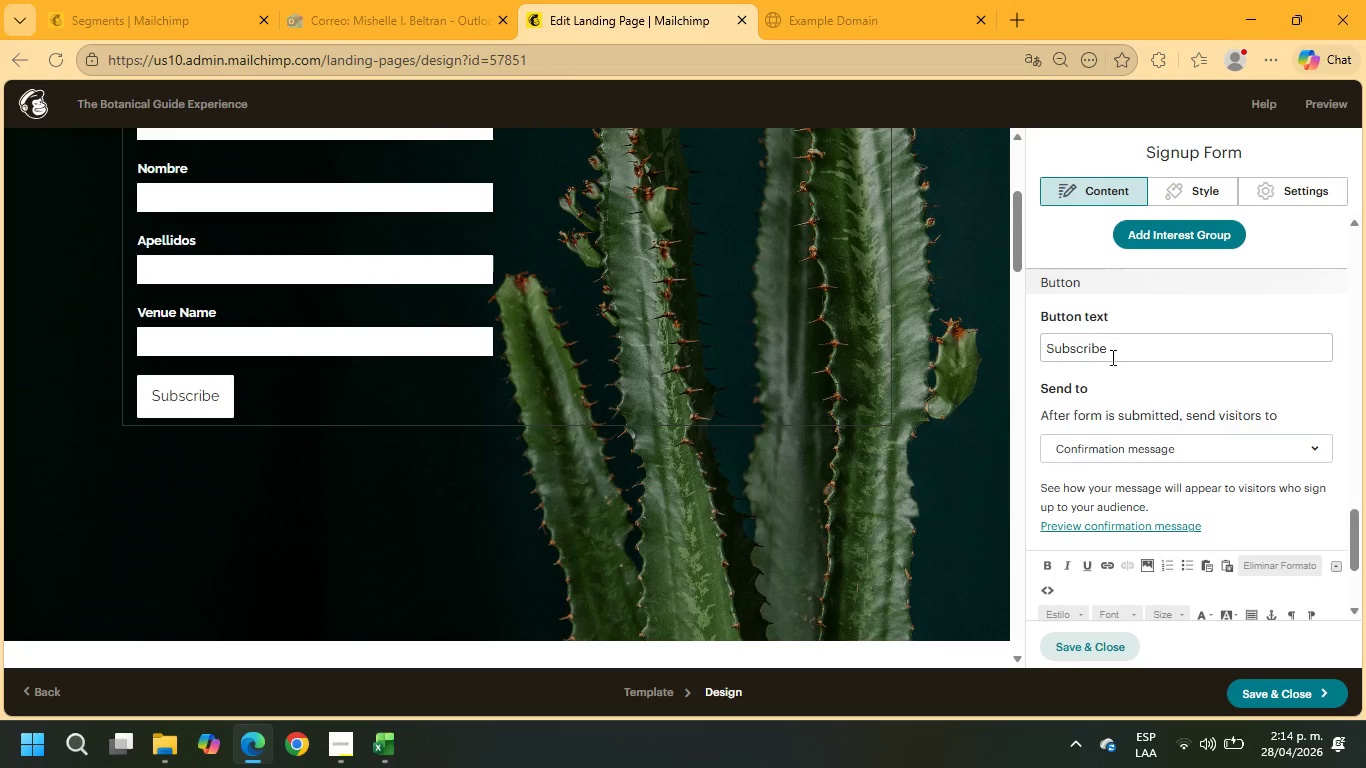 
left_click_drag(start_coordinate=[1109, 349], to_coordinate=[957, 346])
 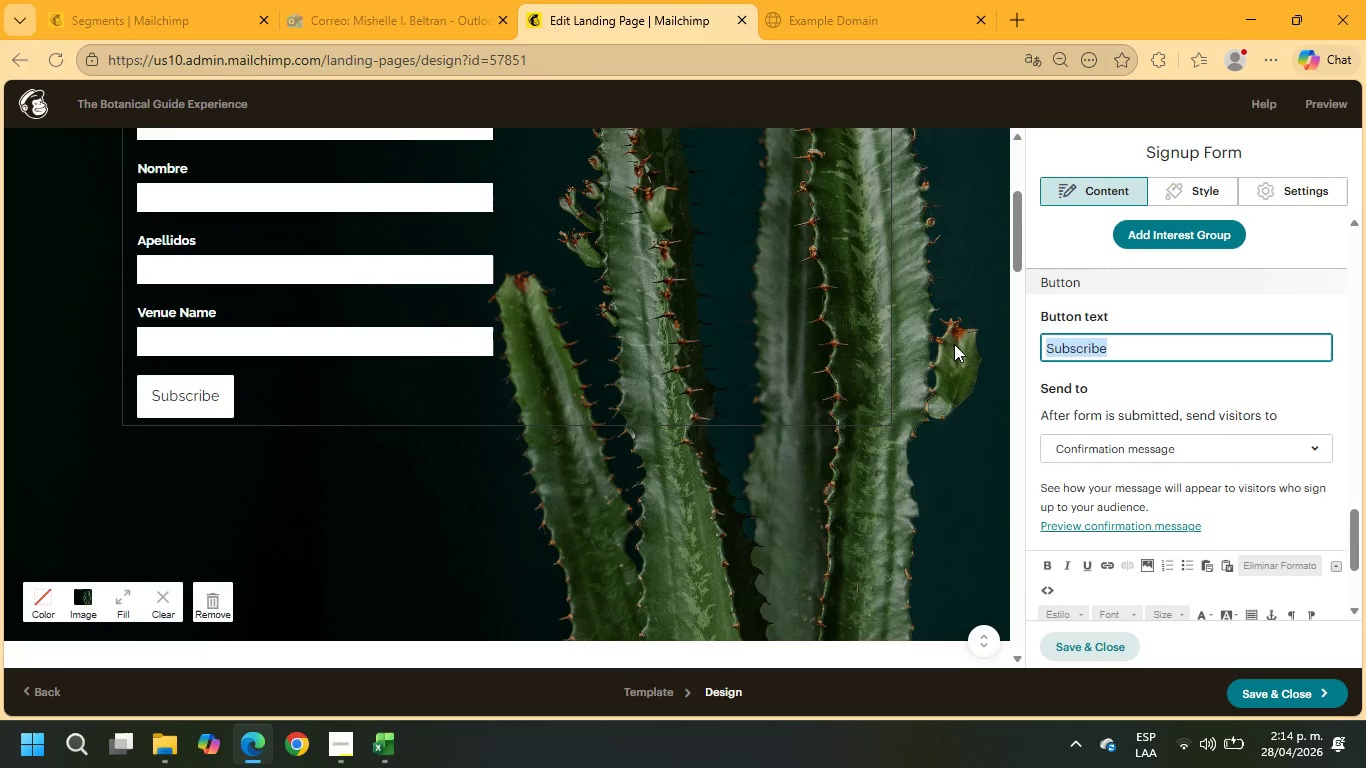 
type(Rquest Private Tasting)
 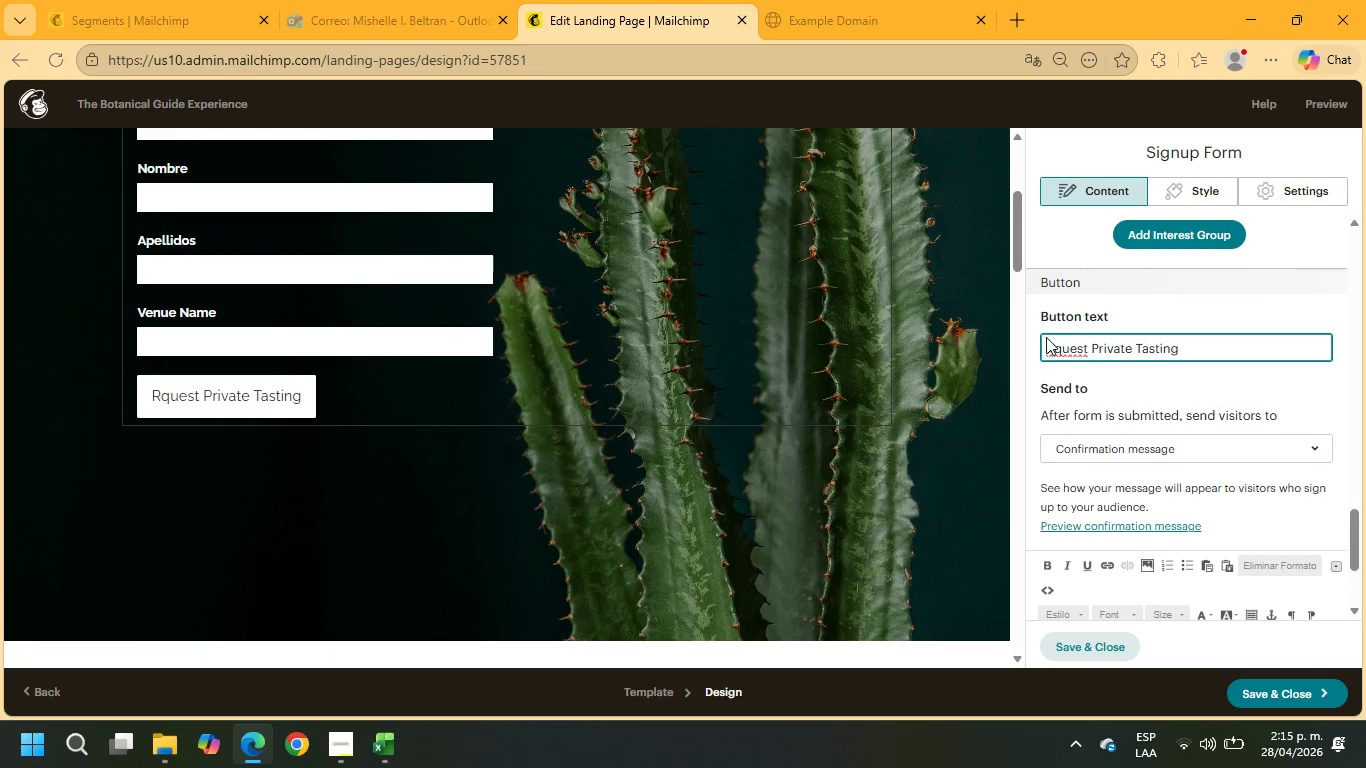 
left_click([1054, 348])
 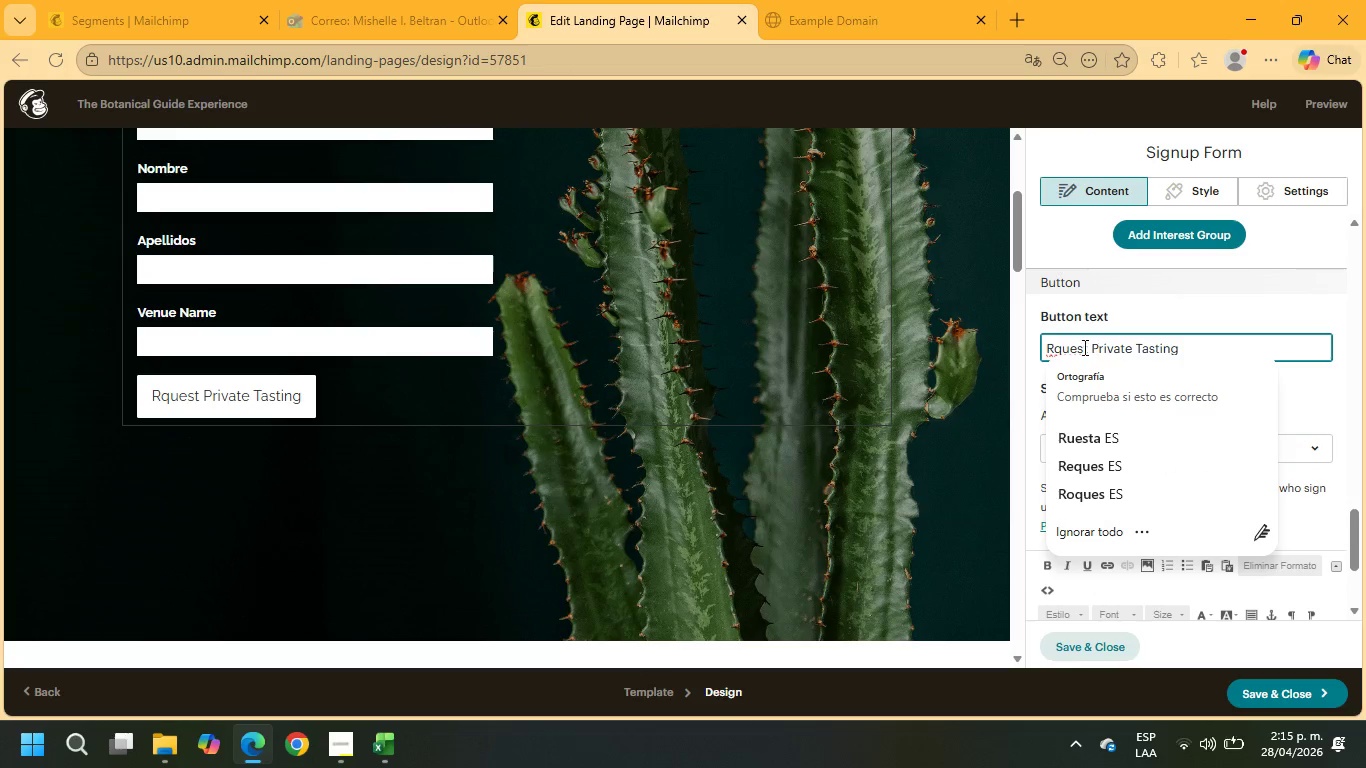 
key(E)
 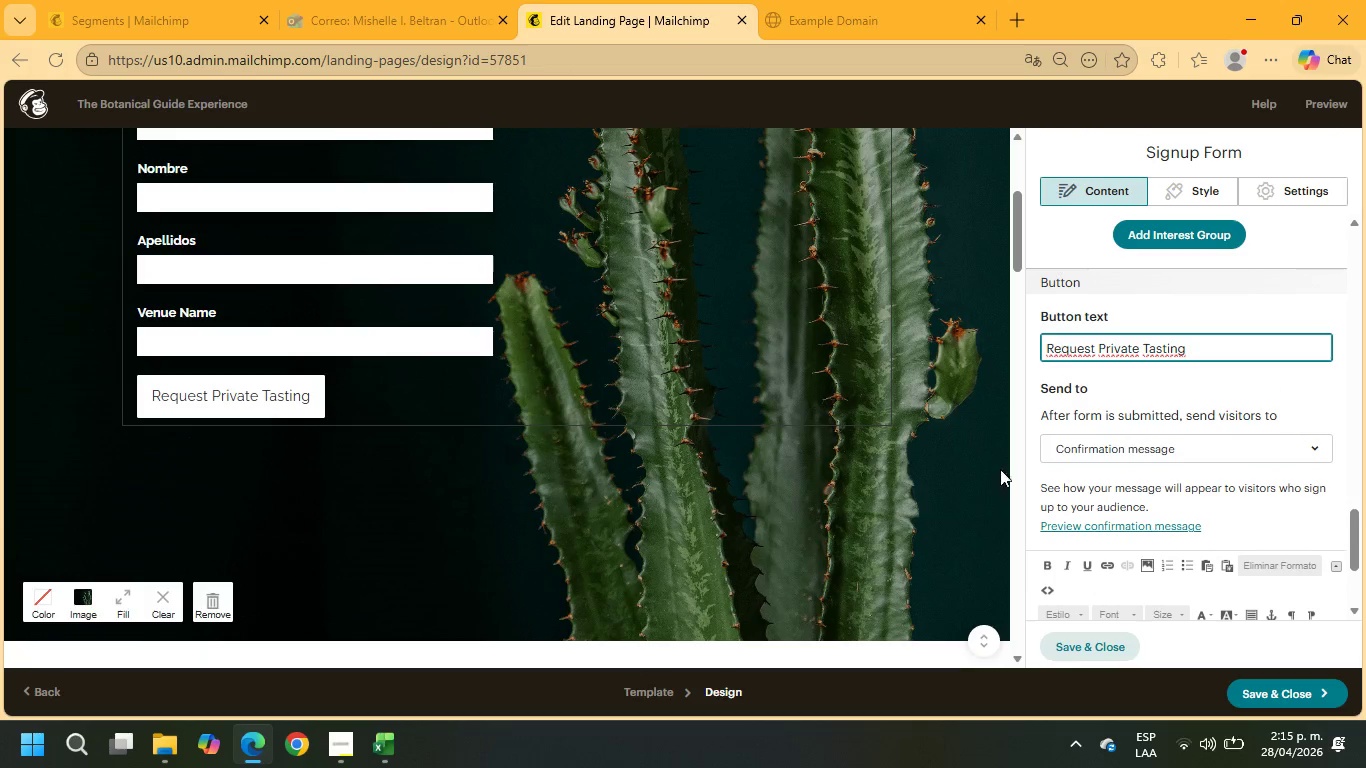 
left_click([1312, 695])
 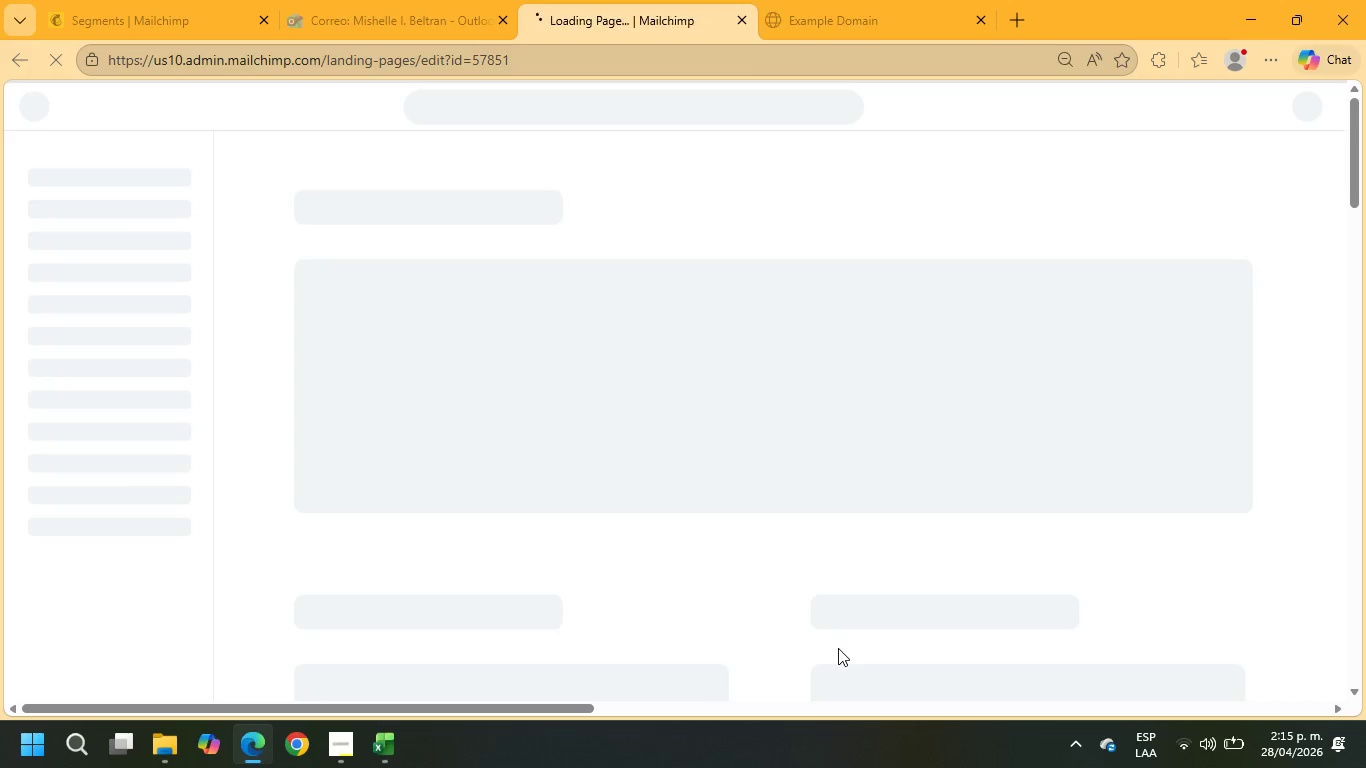 
wait(10.05)
 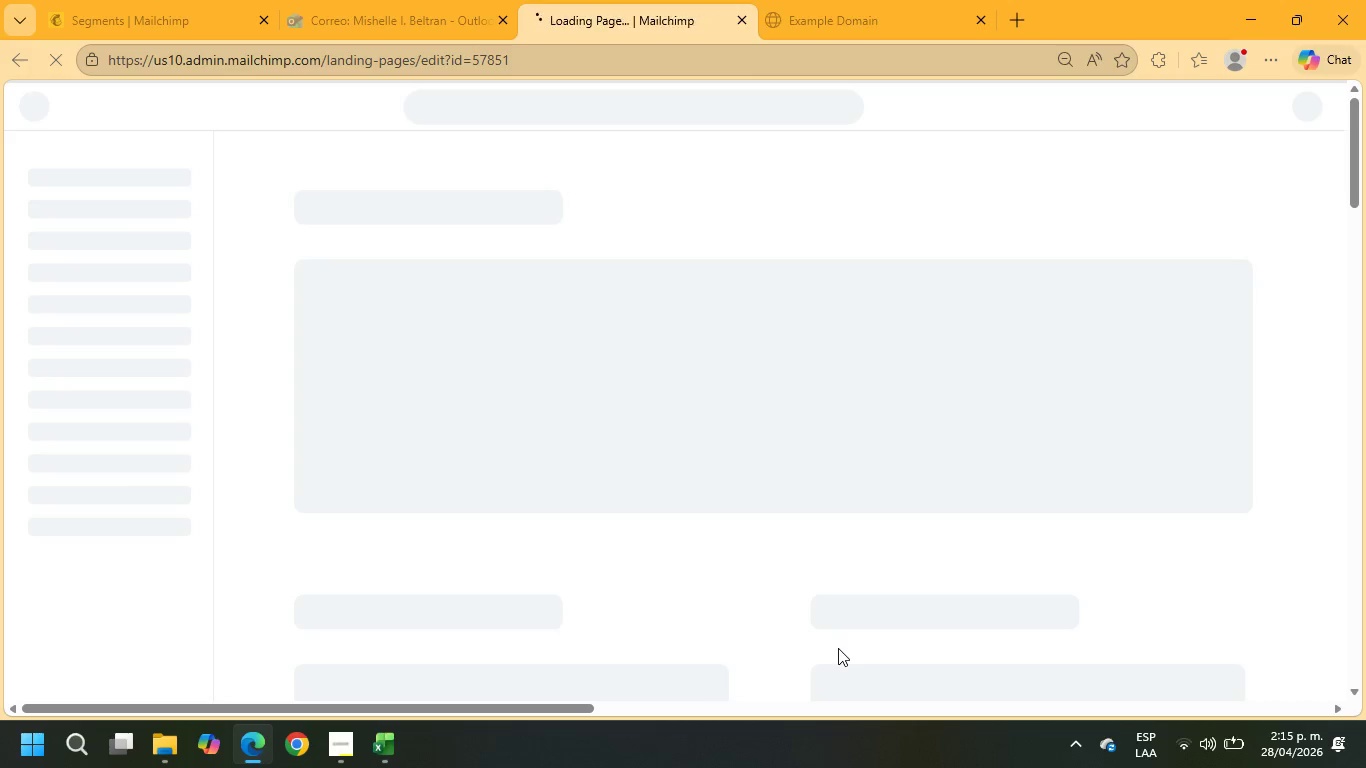 
left_click([359, 739])